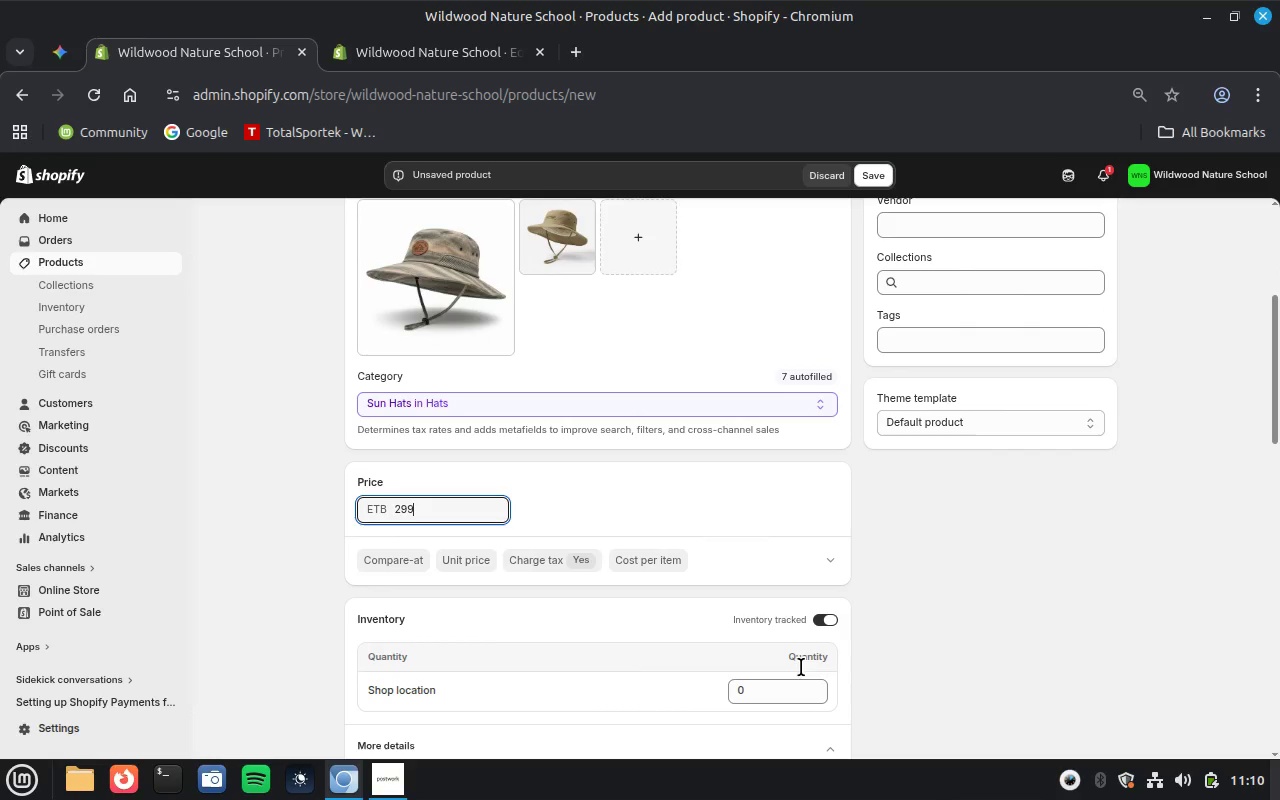 
left_click([754, 693])
 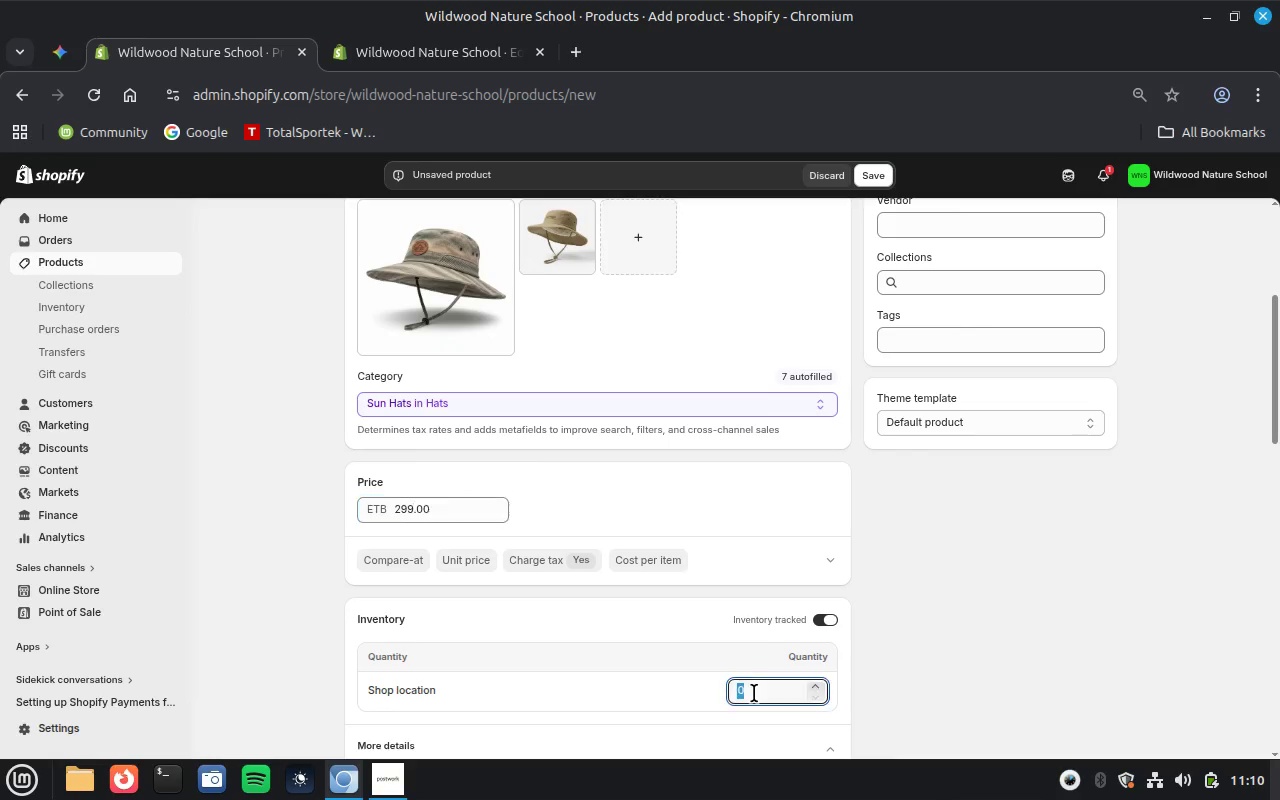 
type(10)
 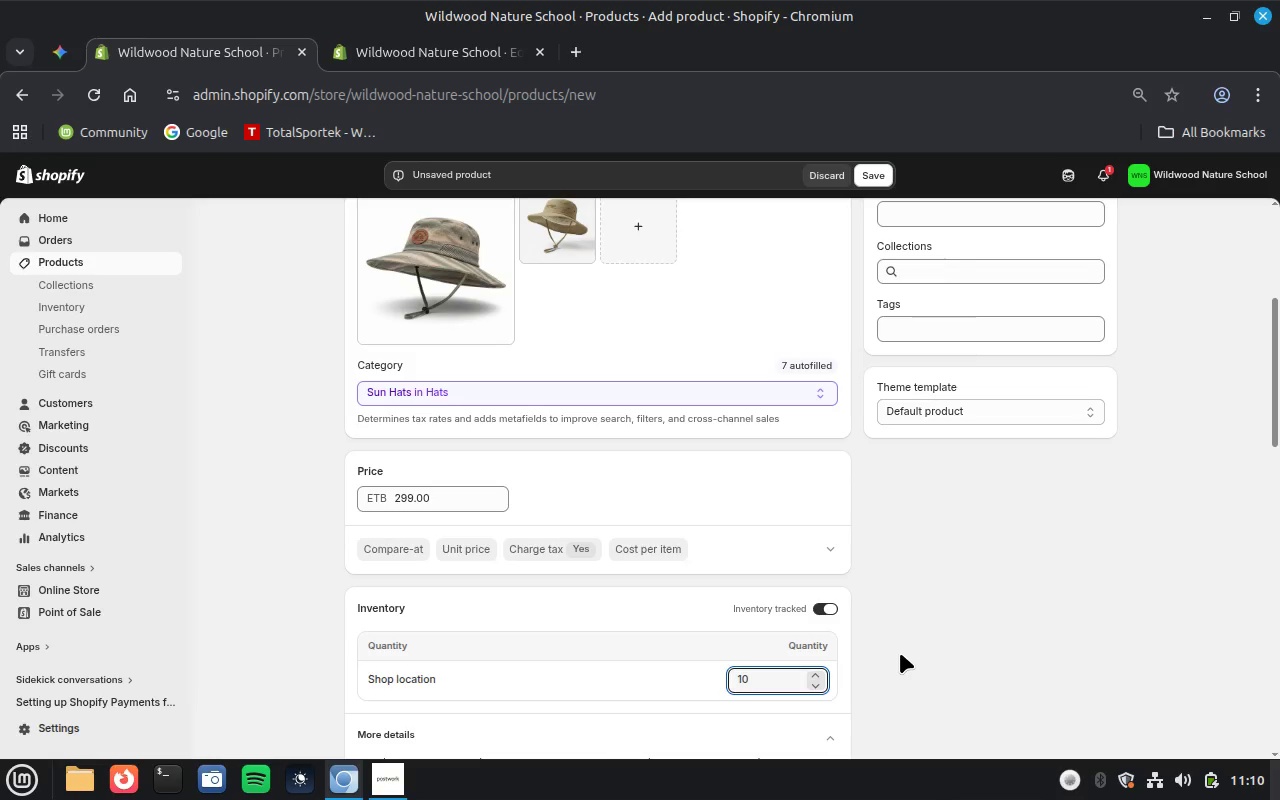 
wait(35.05)
 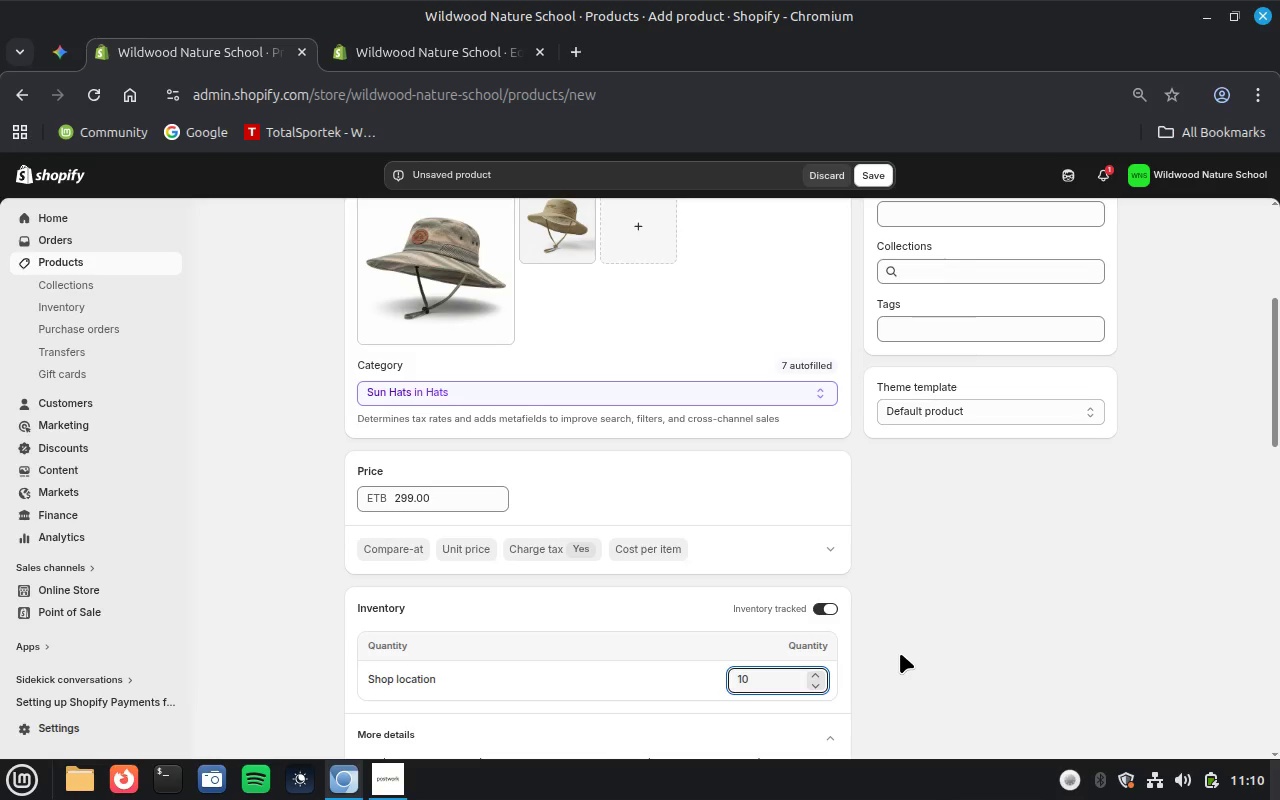 
scroll: coordinate [964, 598], scroll_direction: down, amount: 8.0
 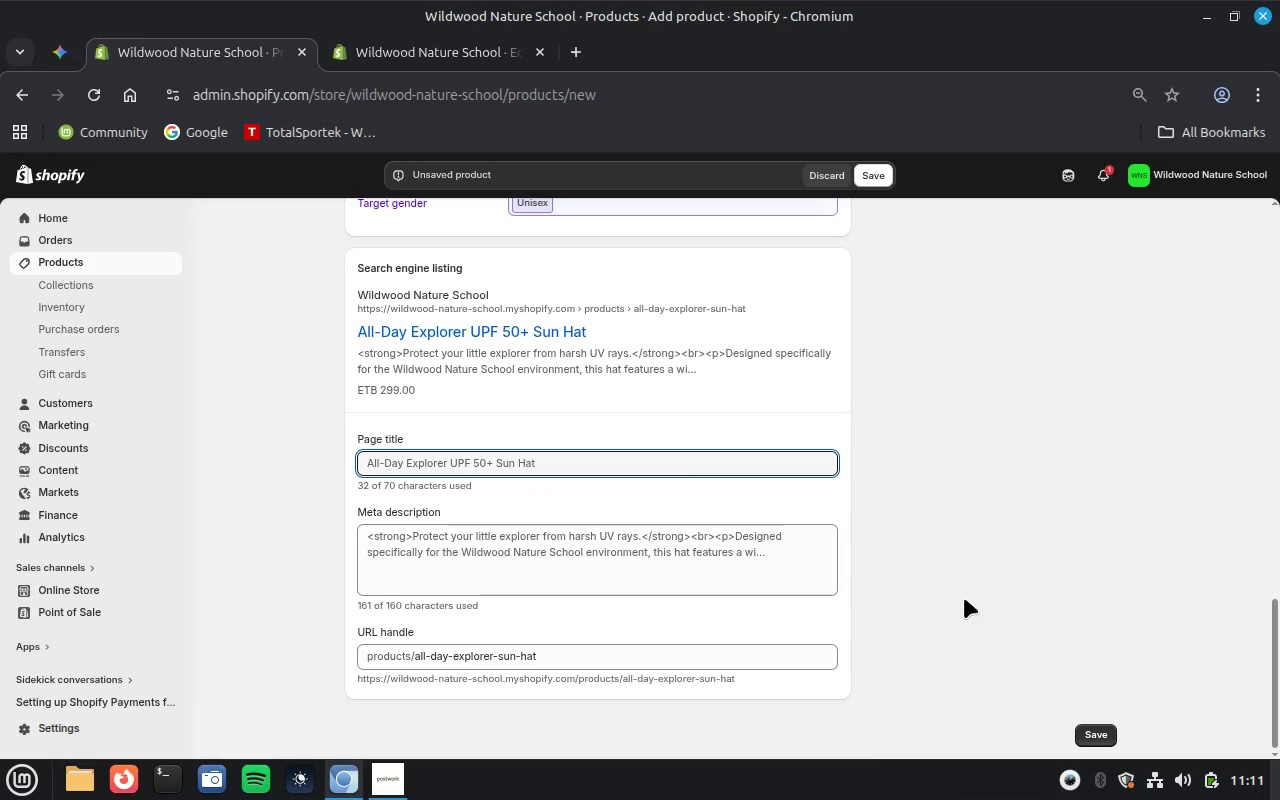 
scroll: coordinate [964, 598], scroll_direction: up, amount: 9.0
 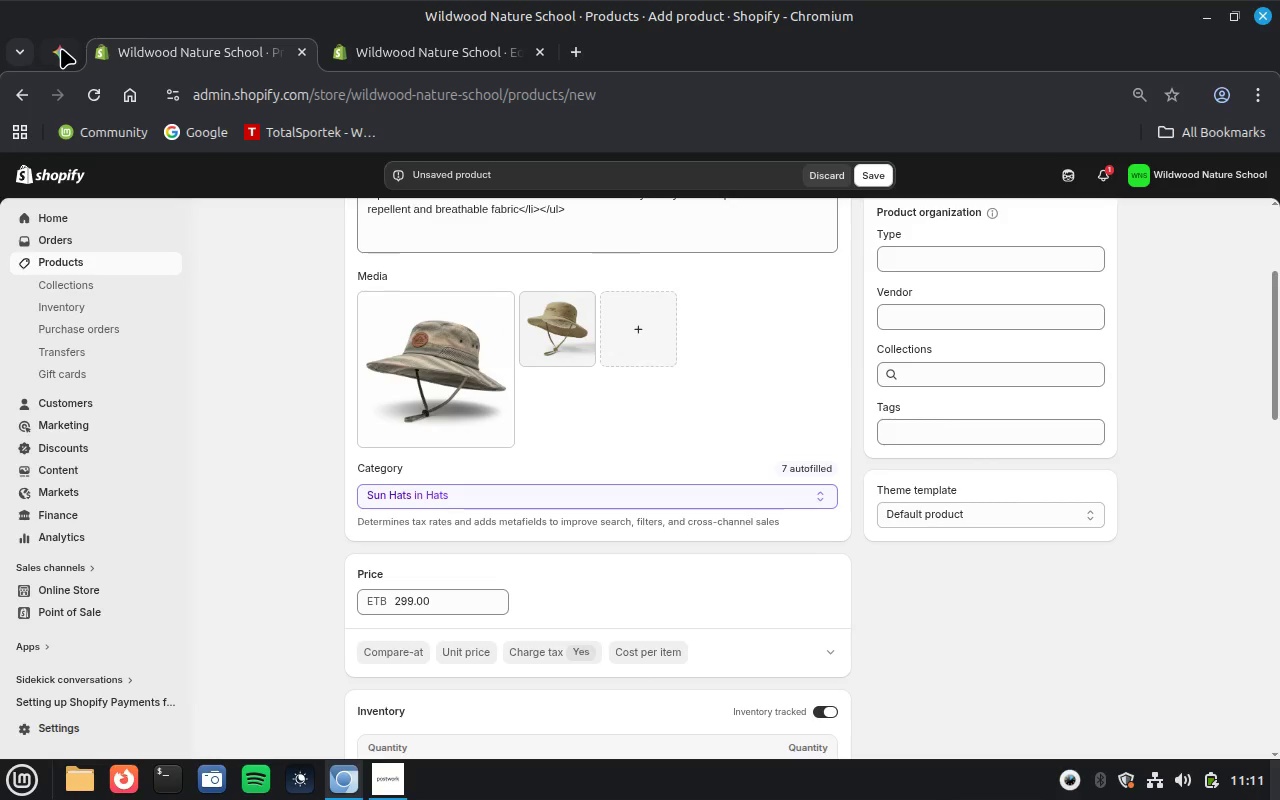 
left_click([61, 48])
 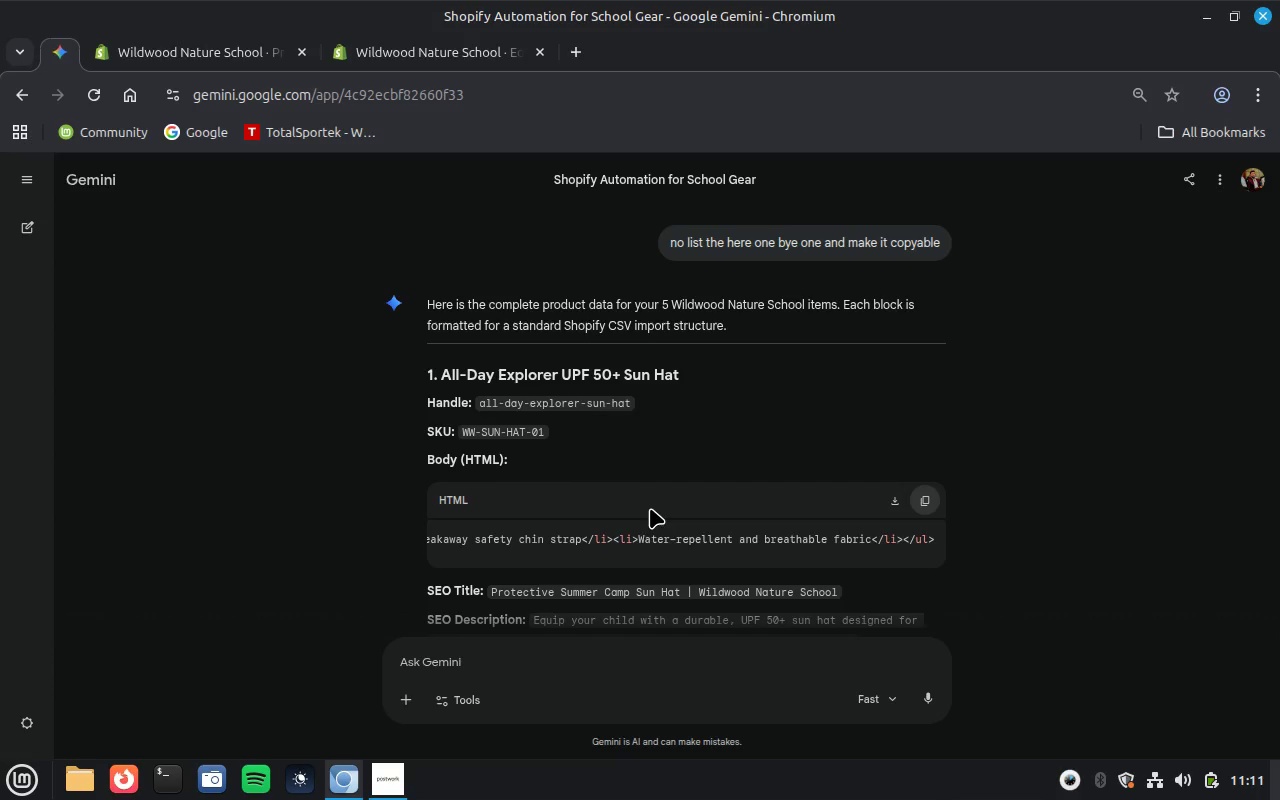 
mouse_move([690, 435])
 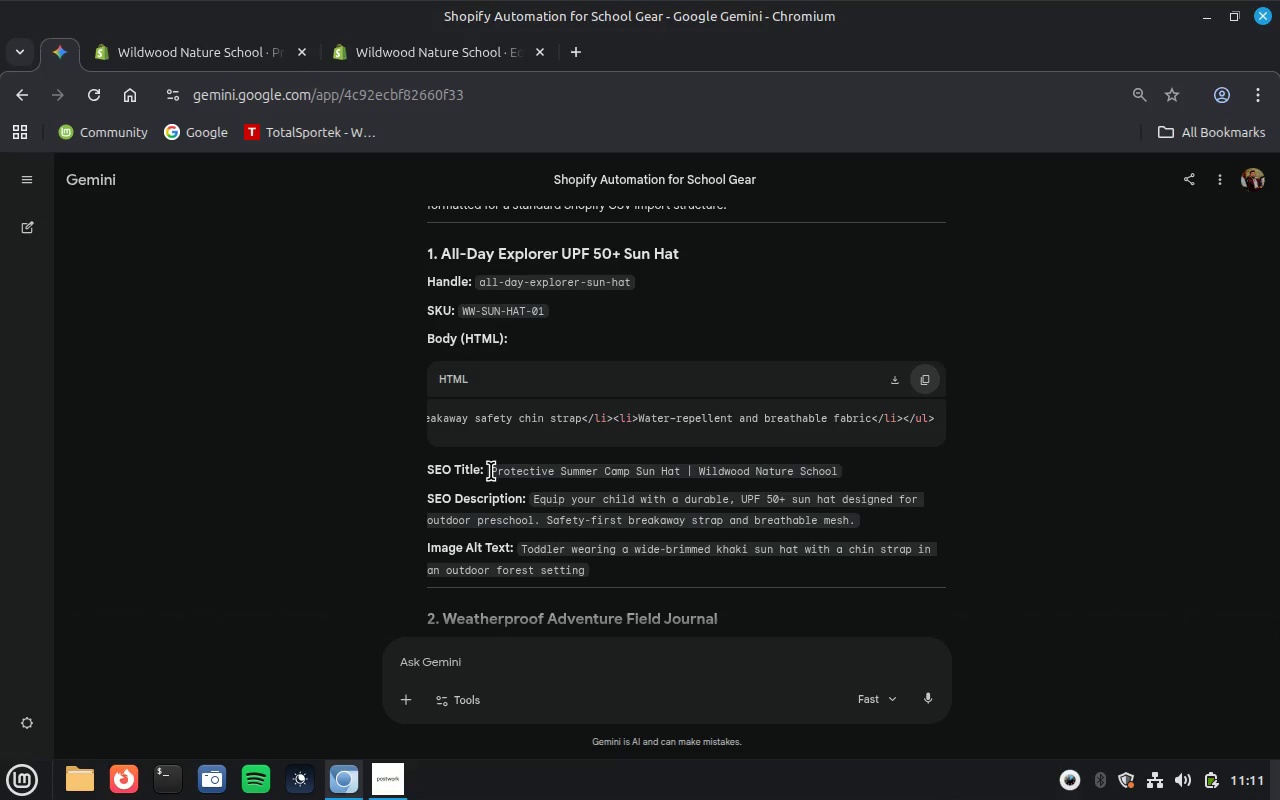 
left_click_drag(start_coordinate=[491, 471], to_coordinate=[614, 574])
 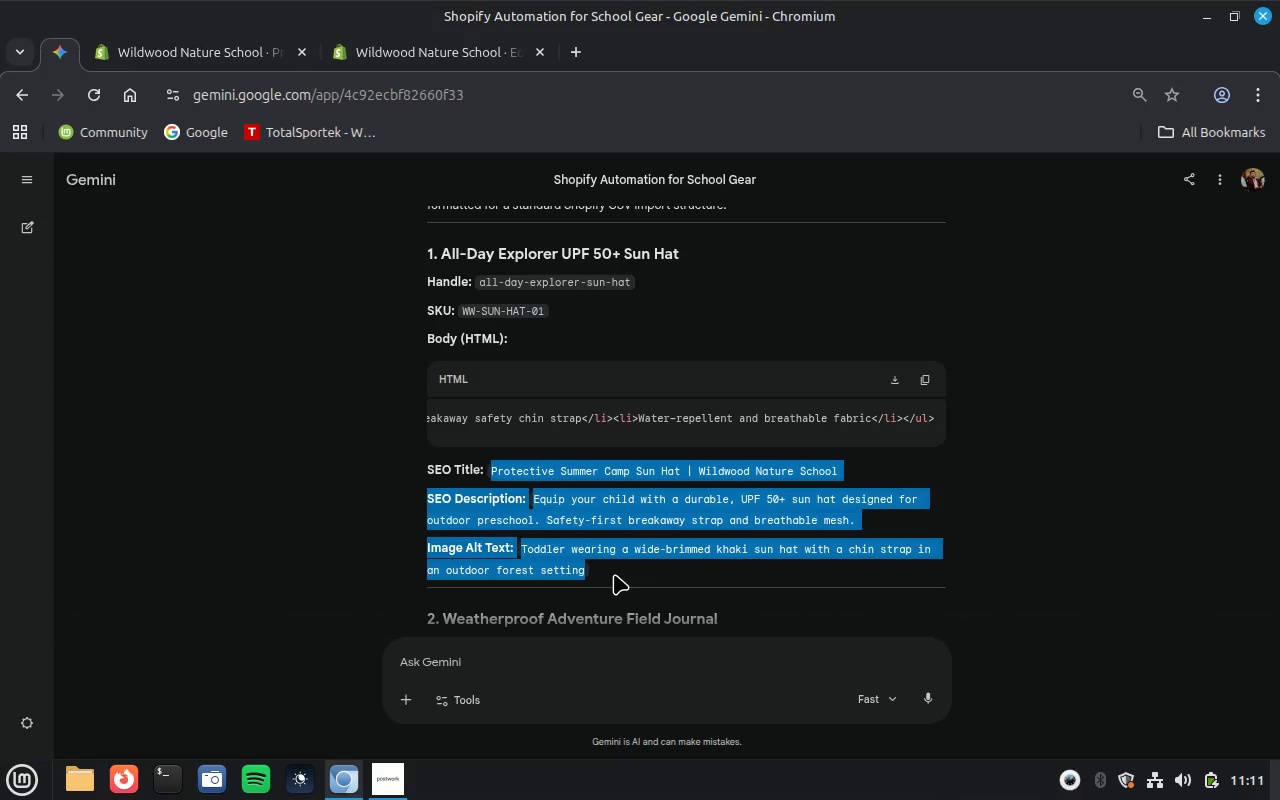 
key(Control+X)
 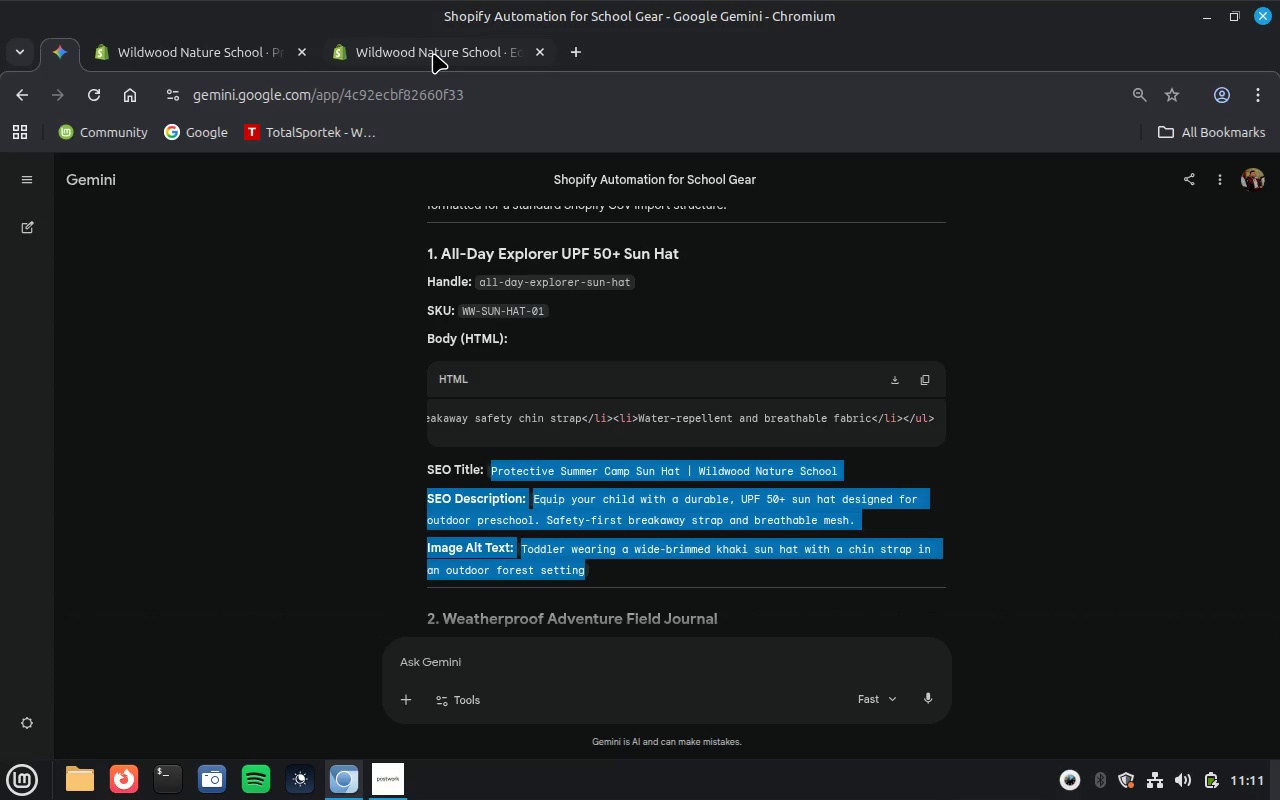 
wait(5.83)
 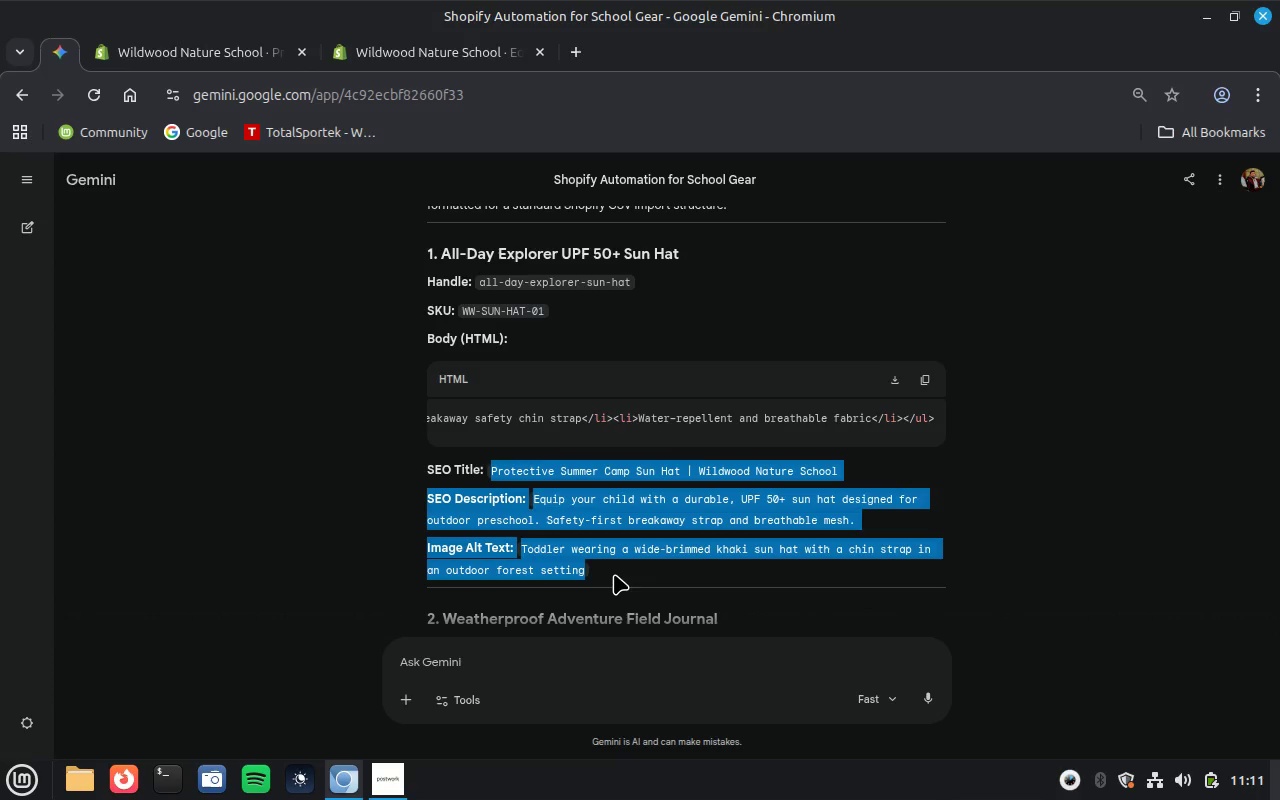 
left_click([433, 53])
 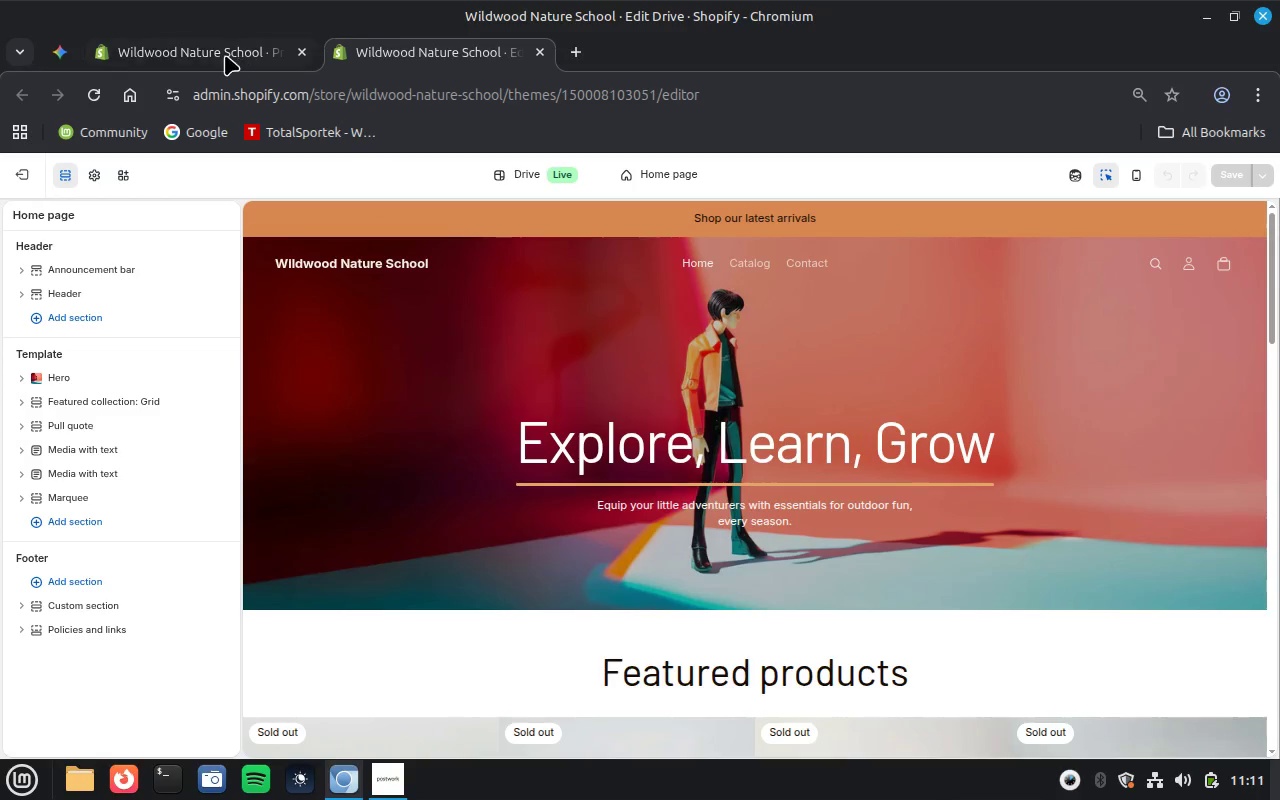 
left_click([225, 55])
 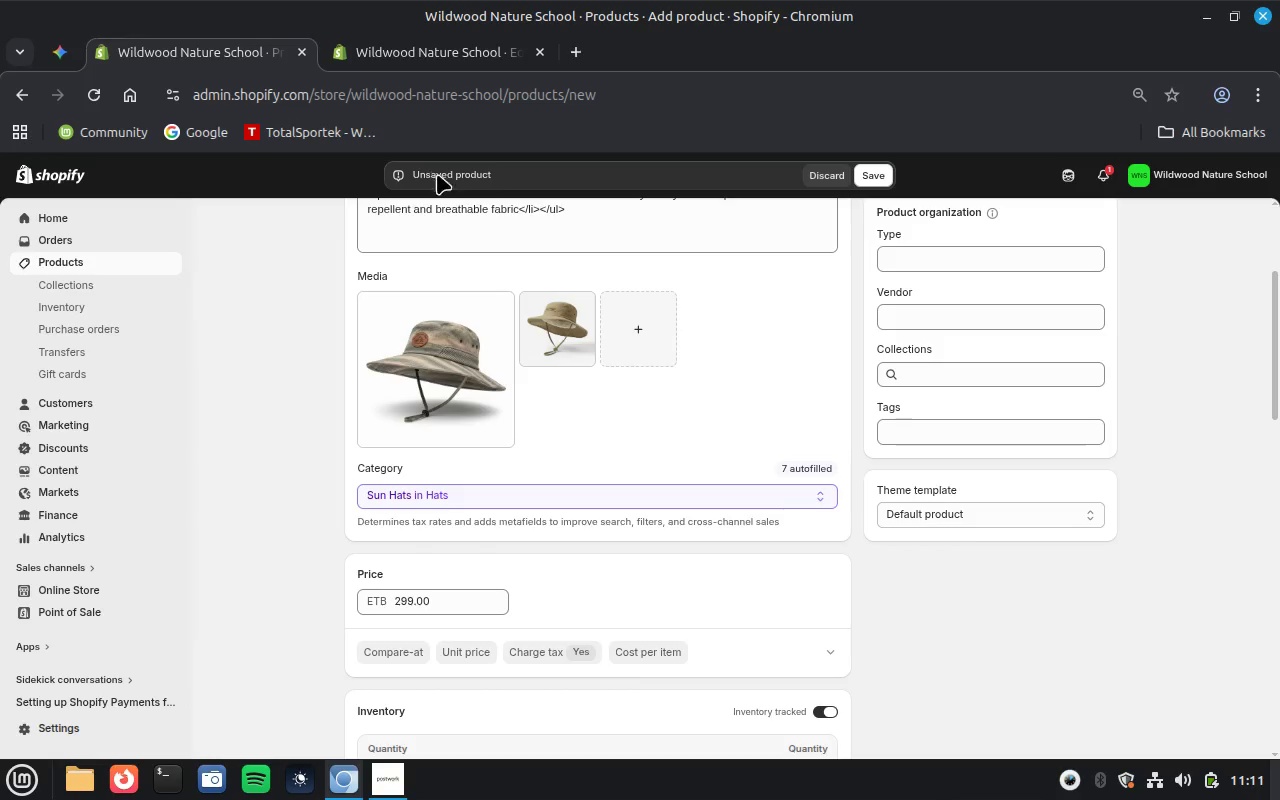 
wait(5.11)
 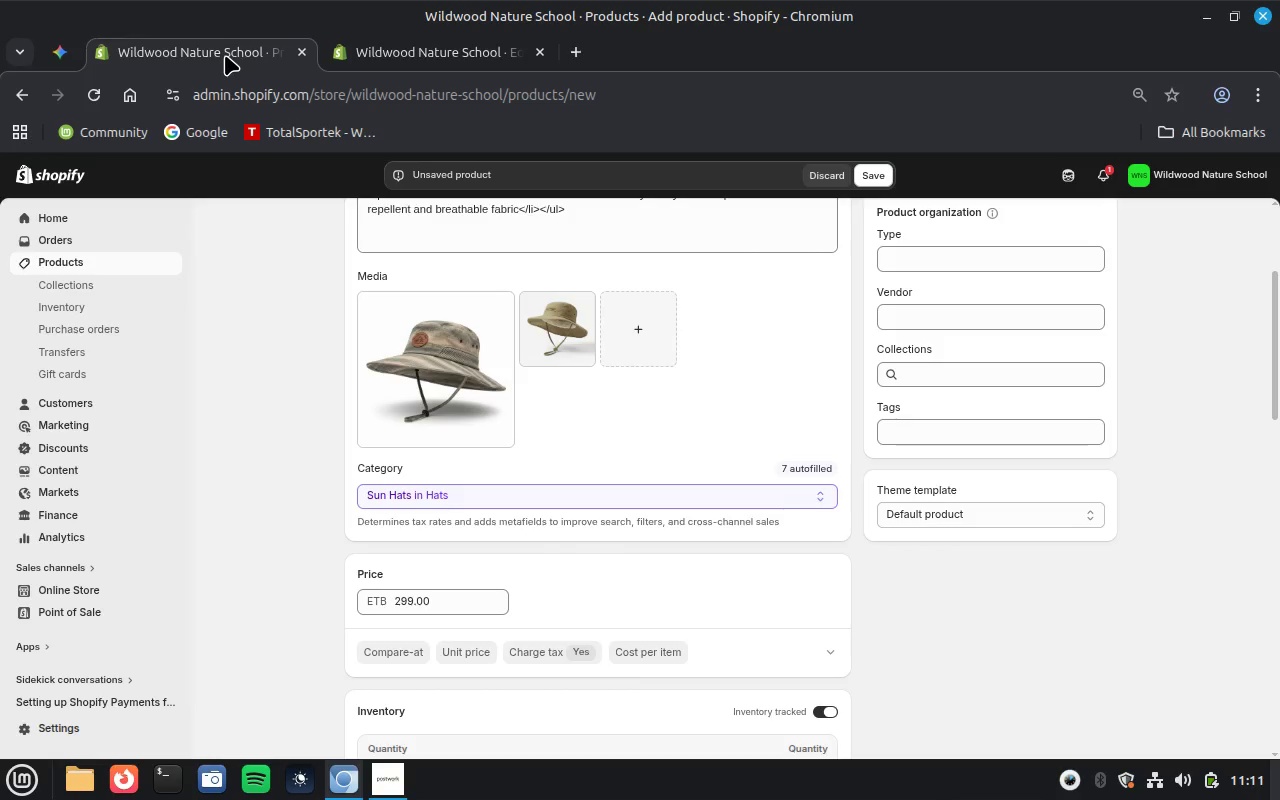 
scroll: coordinate [648, 595], scroll_direction: down, amount: 19.0
 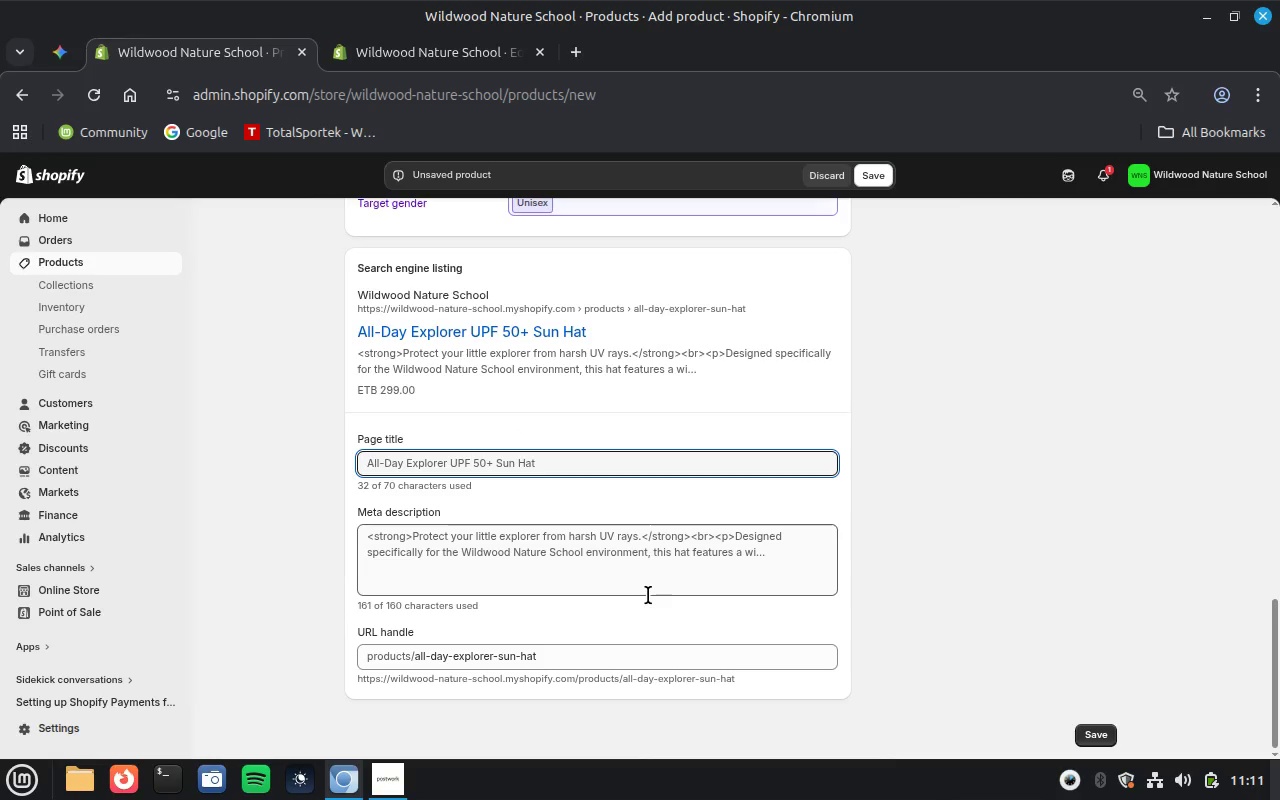 
left_click([638, 558])
 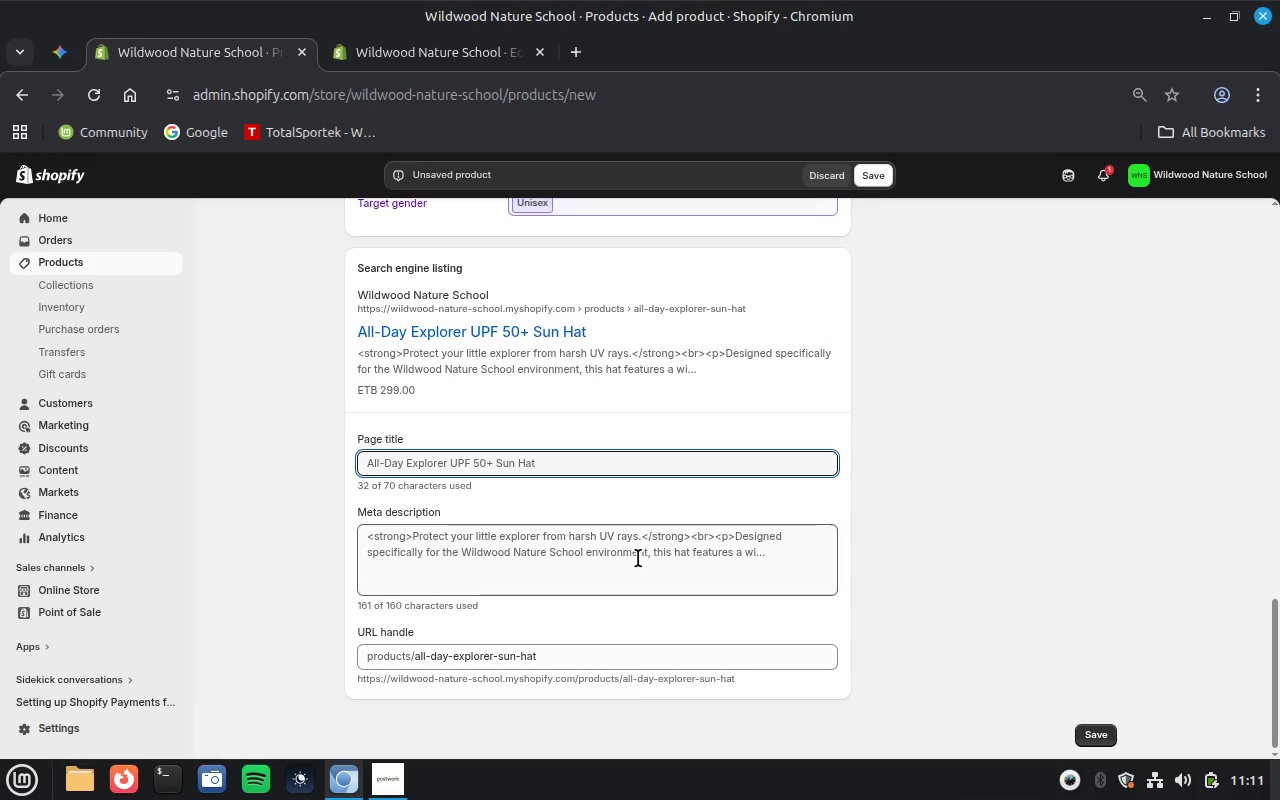 
key(Control+A)
 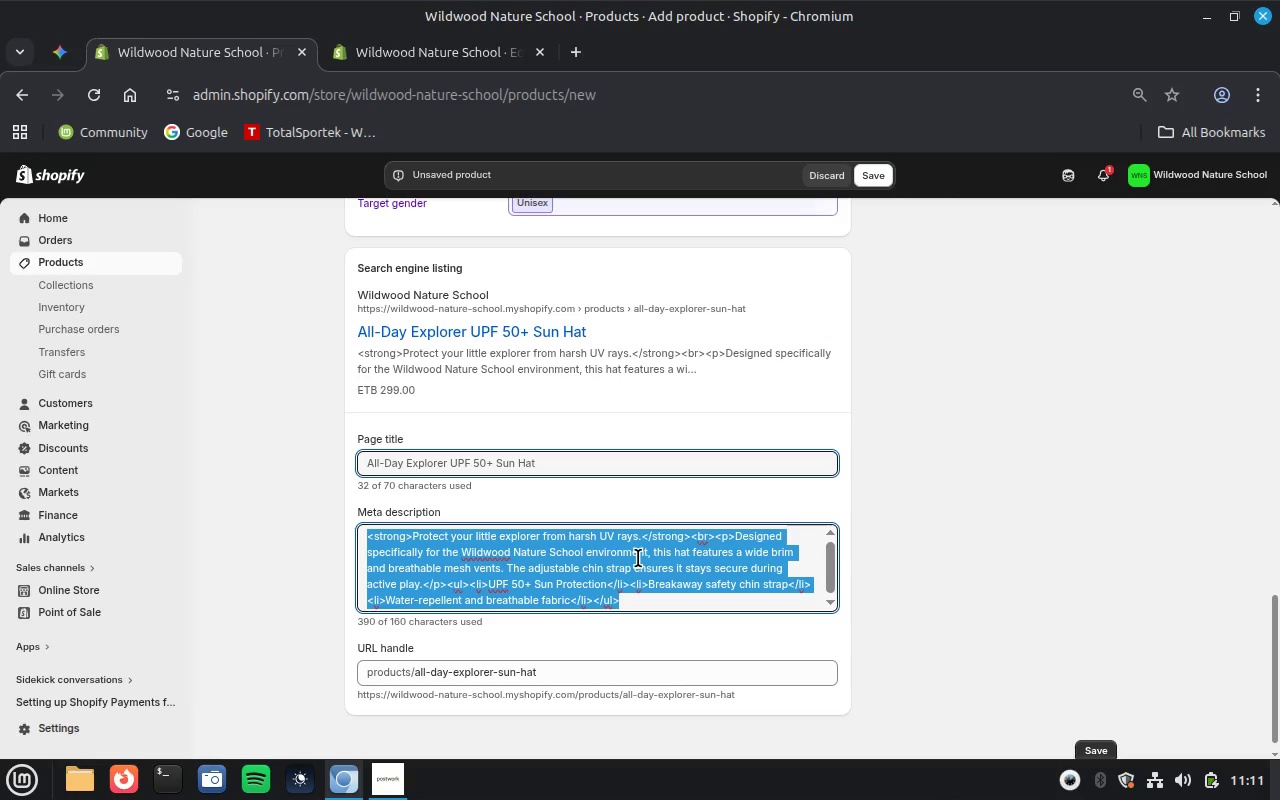 
wait(9.26)
 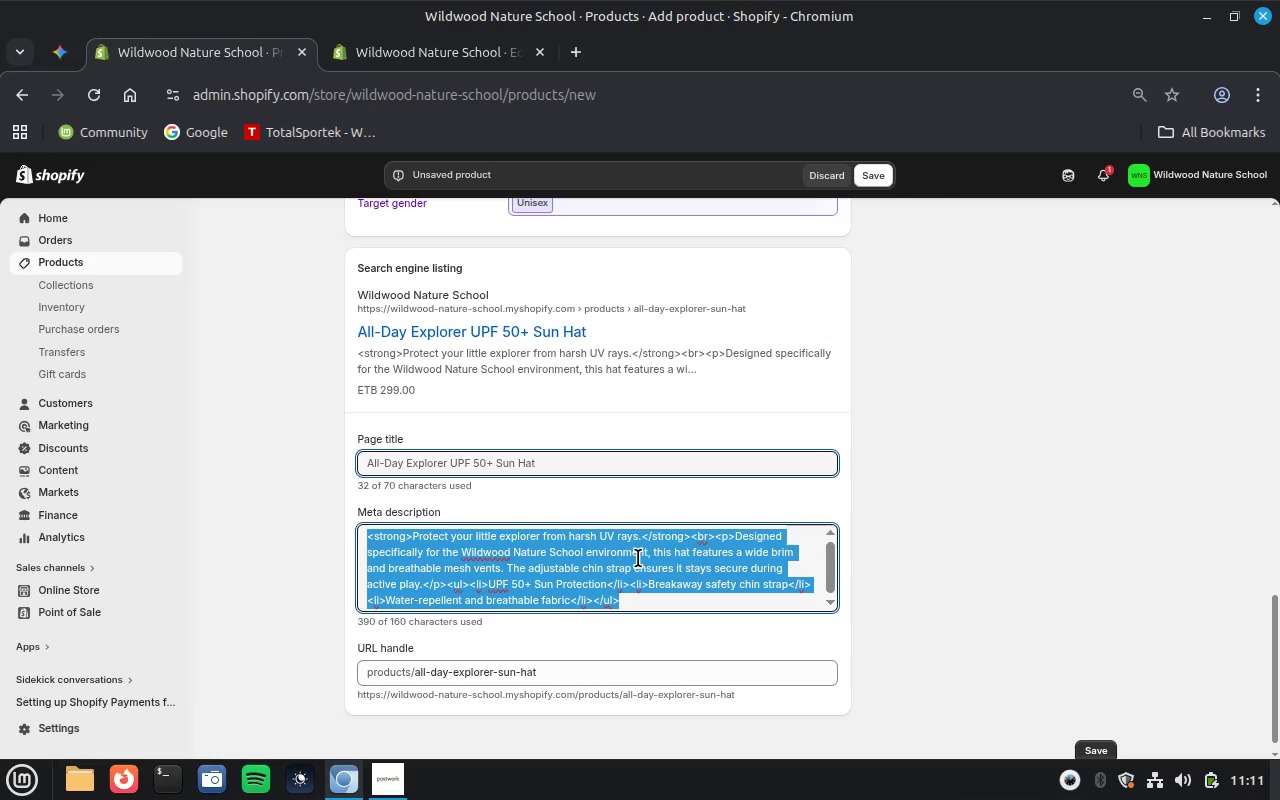 
key(Control+V)
 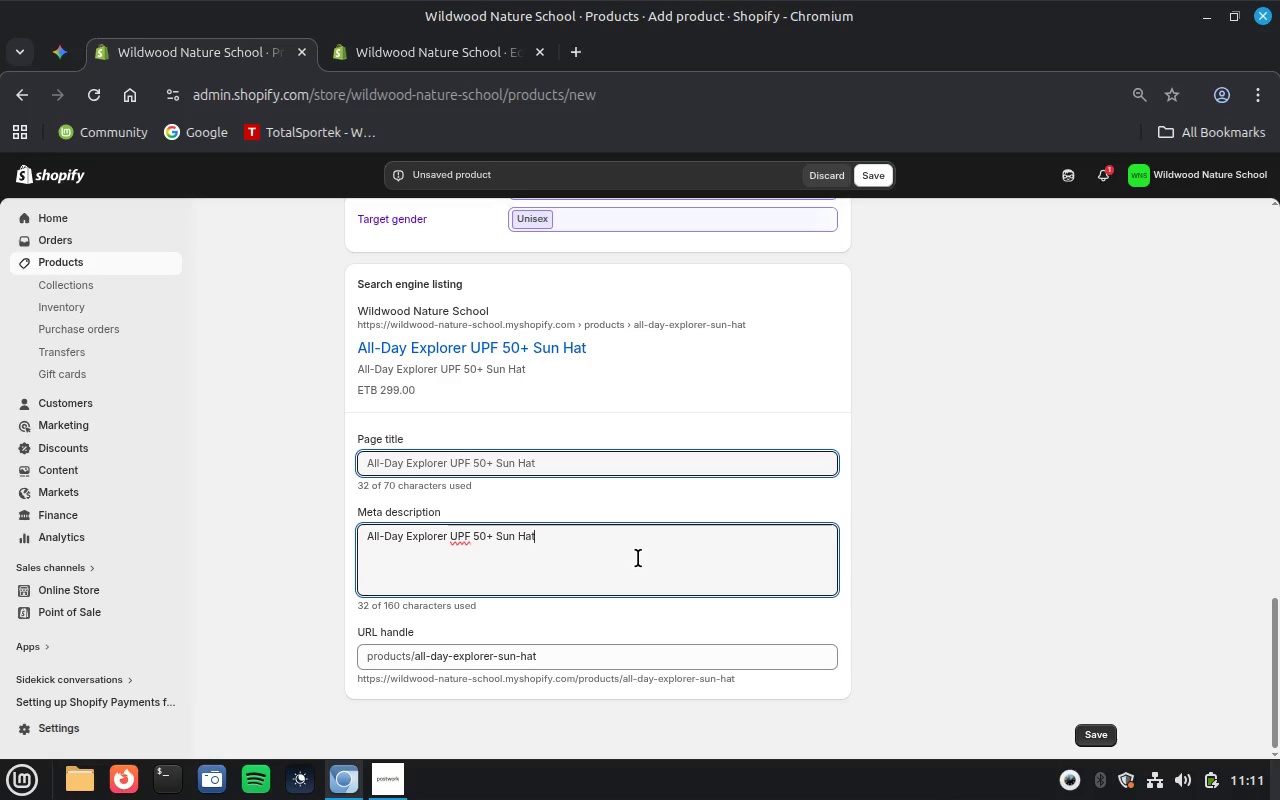 
scroll: coordinate [638, 558], scroll_direction: down, amount: 5.0
 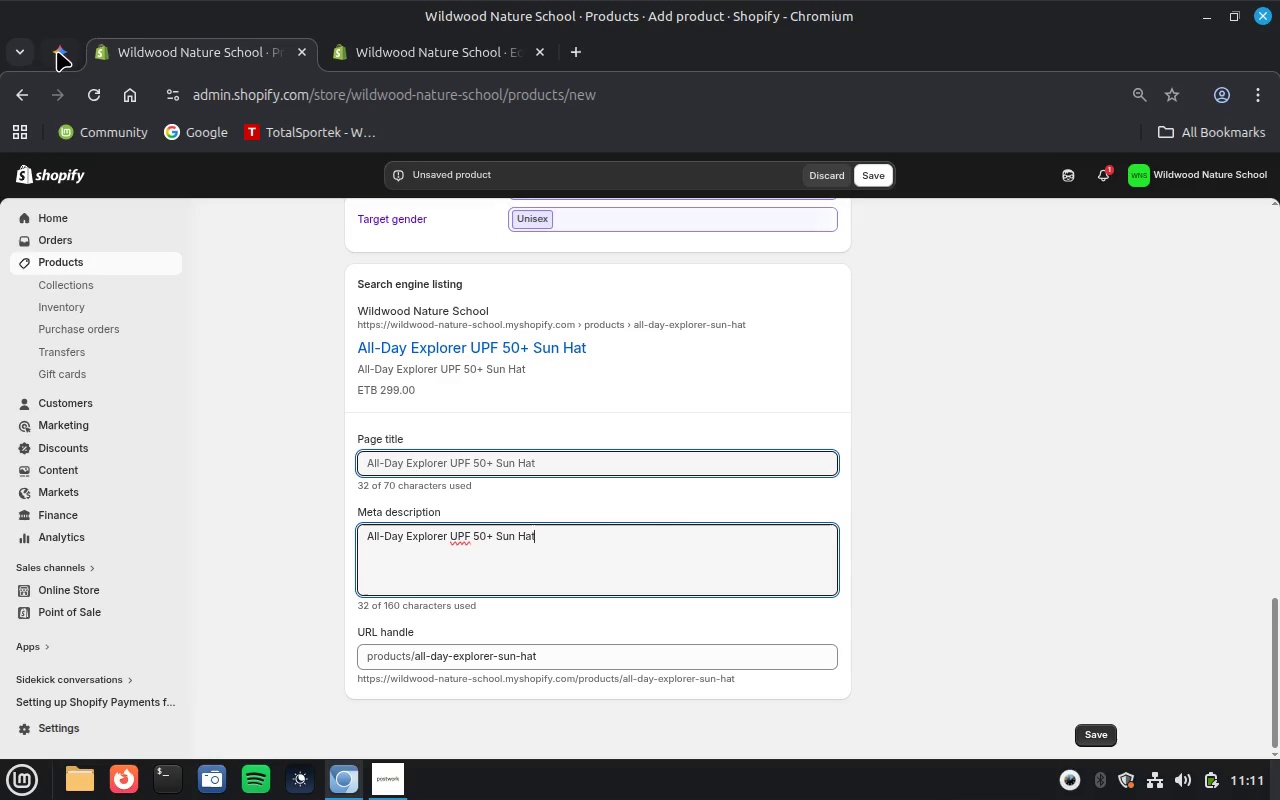 
left_click([57, 51])
 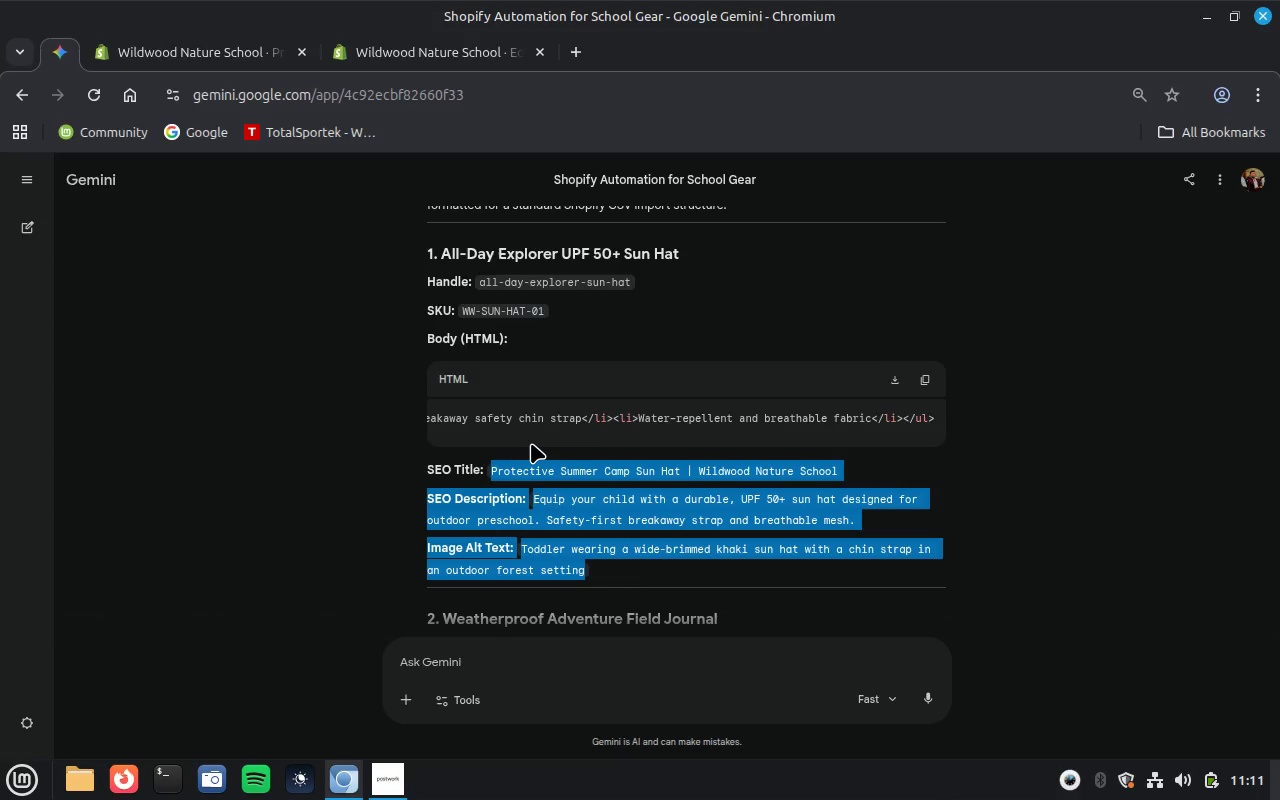 
key(Control+C)
 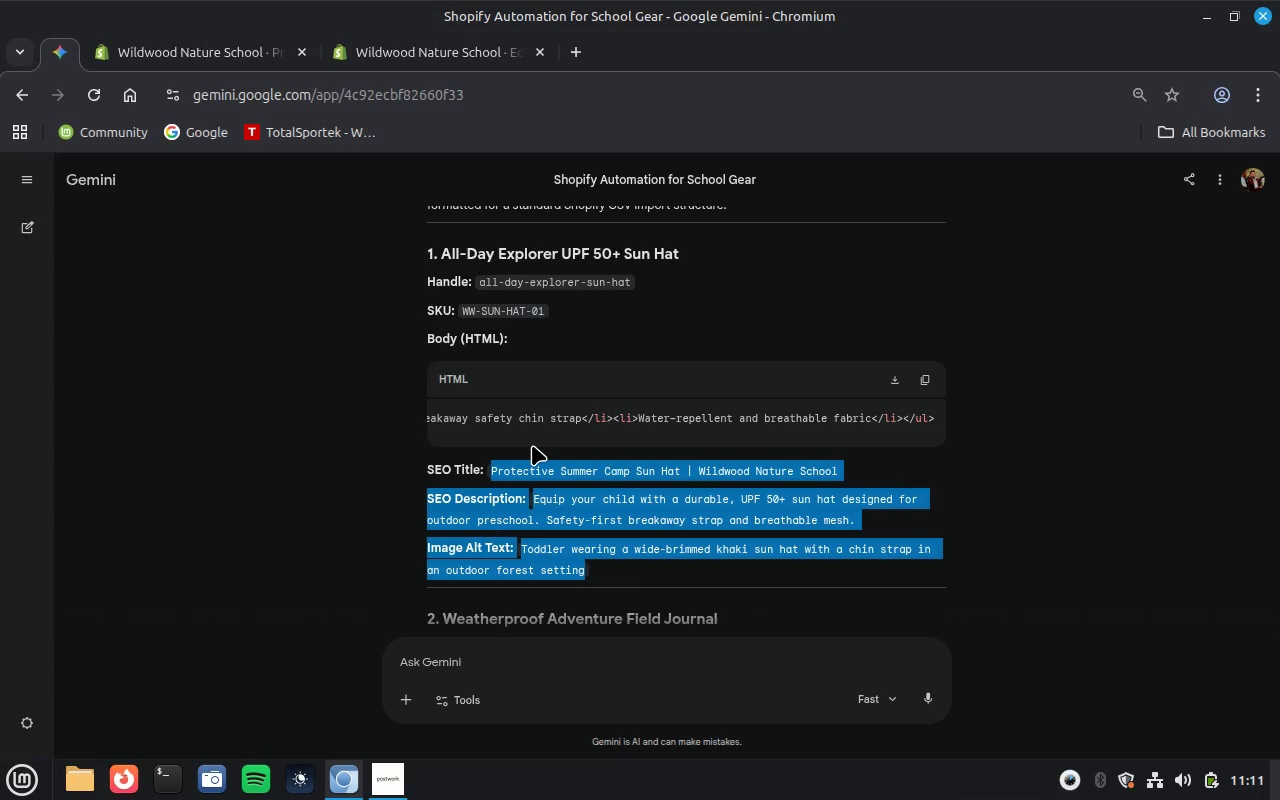 
key(Control+C)
 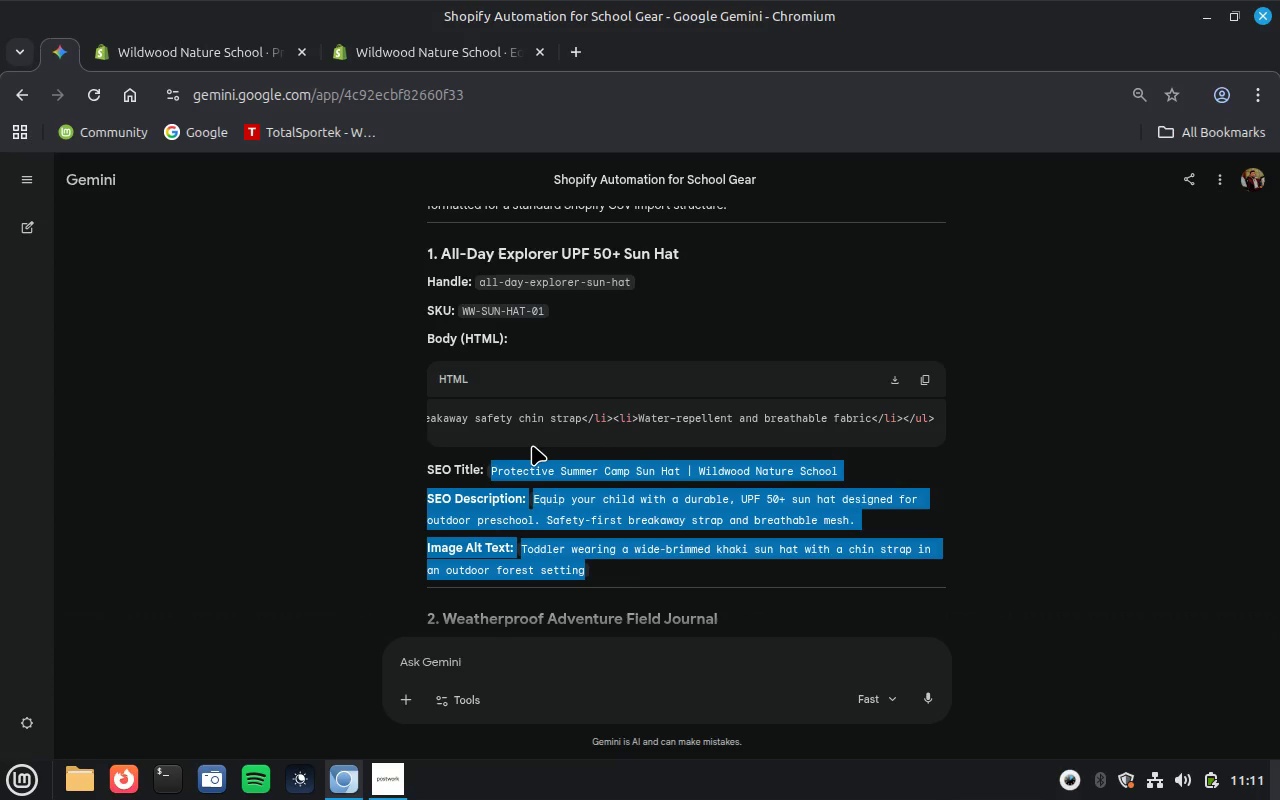 
key(Control+C)
 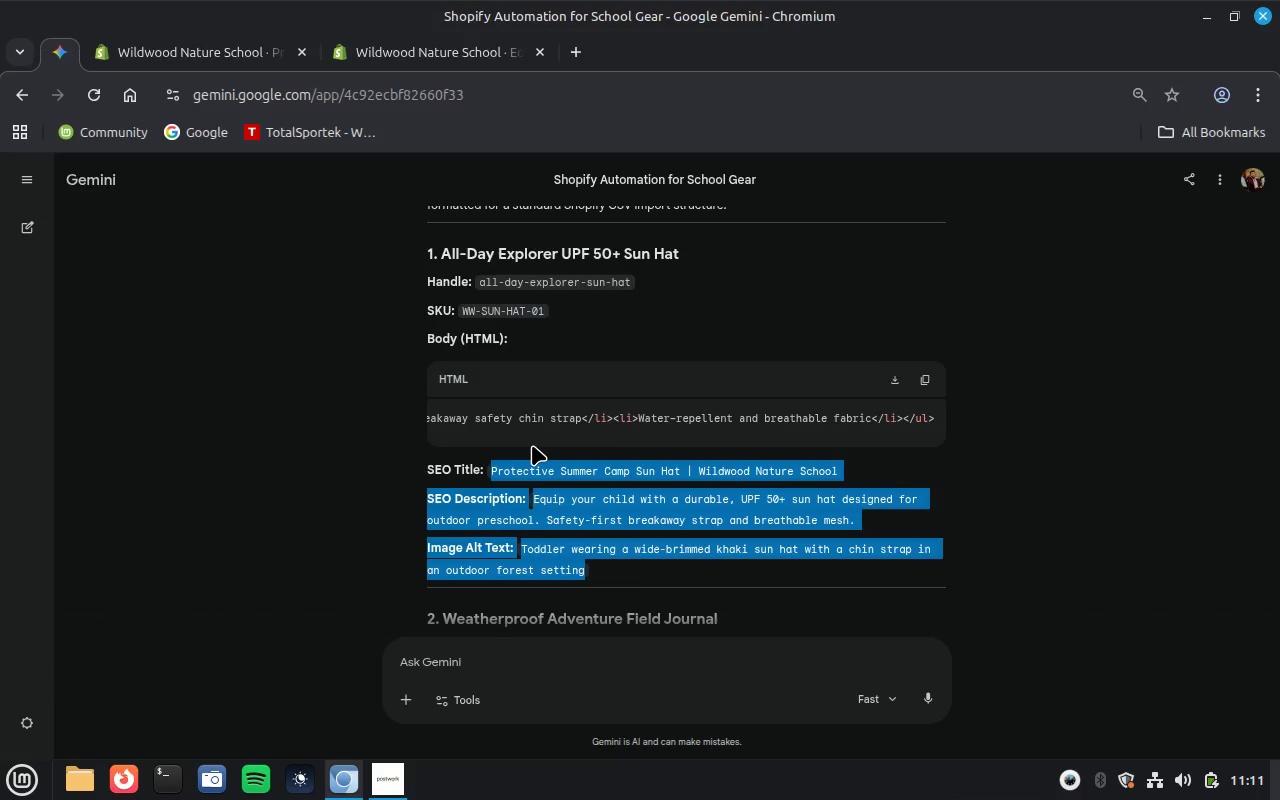 
key(Control+C)
 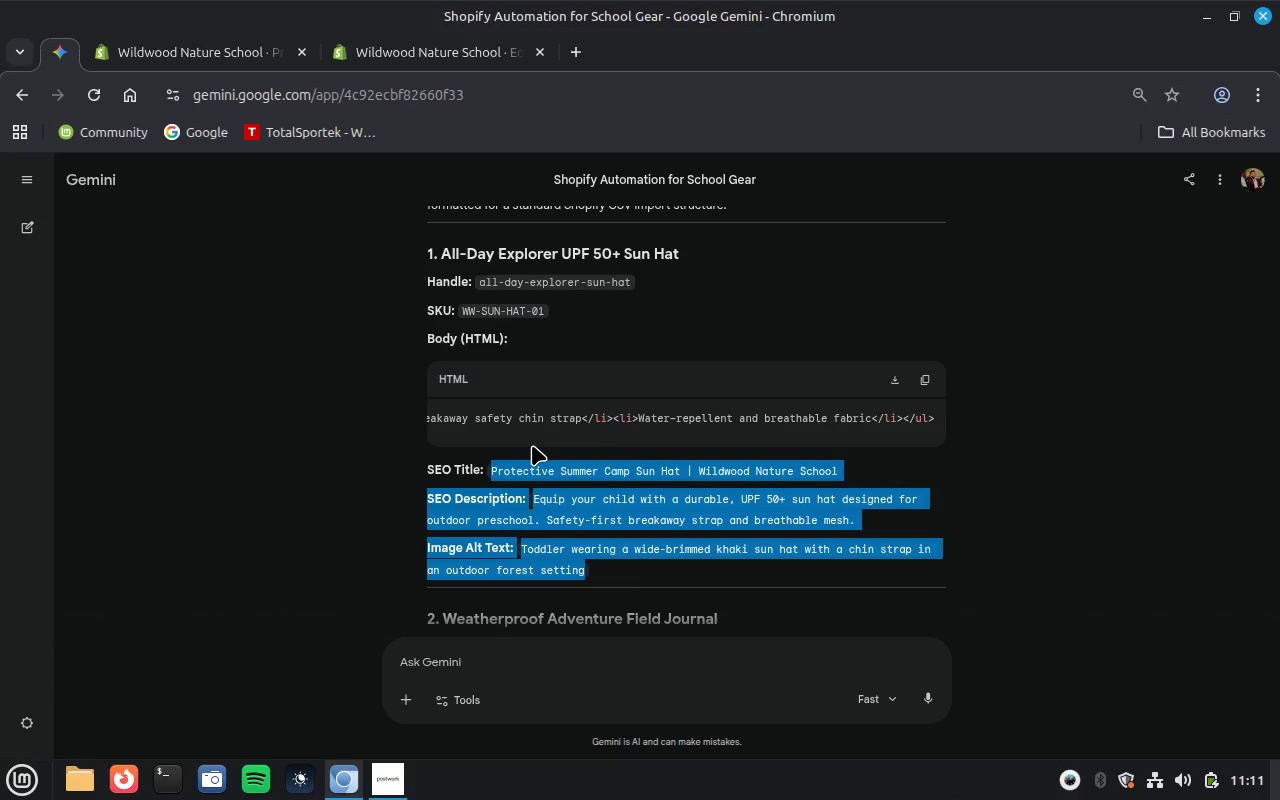 
key(Control+C)
 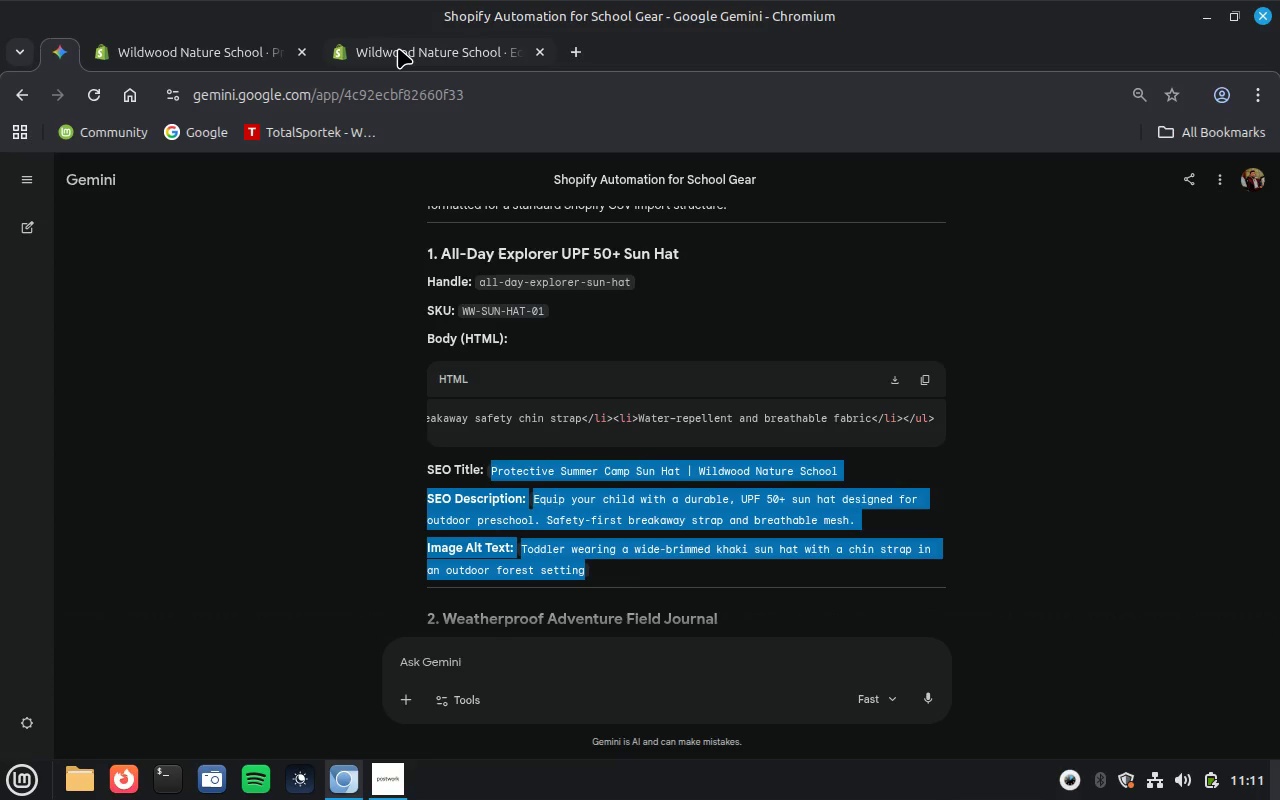 
left_click([398, 48])
 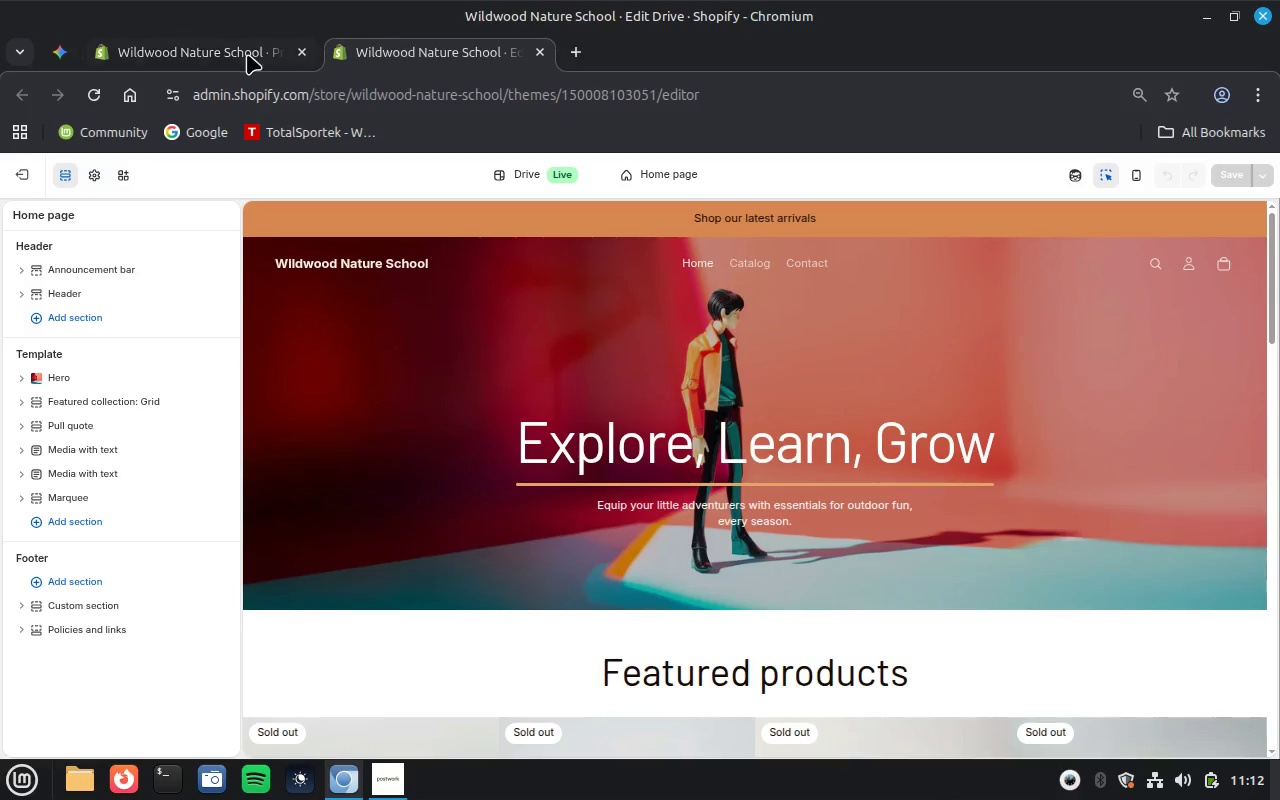 
left_click([247, 54])
 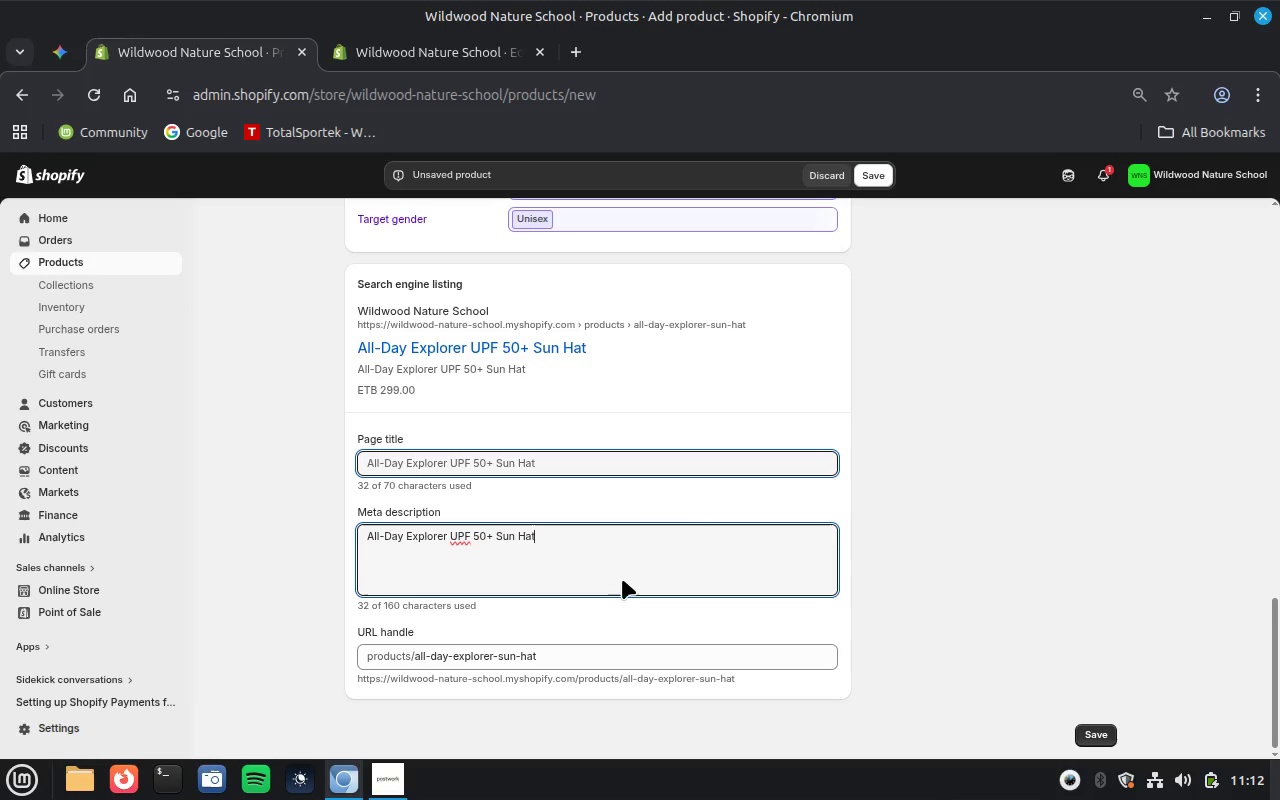 
left_click([626, 576])
 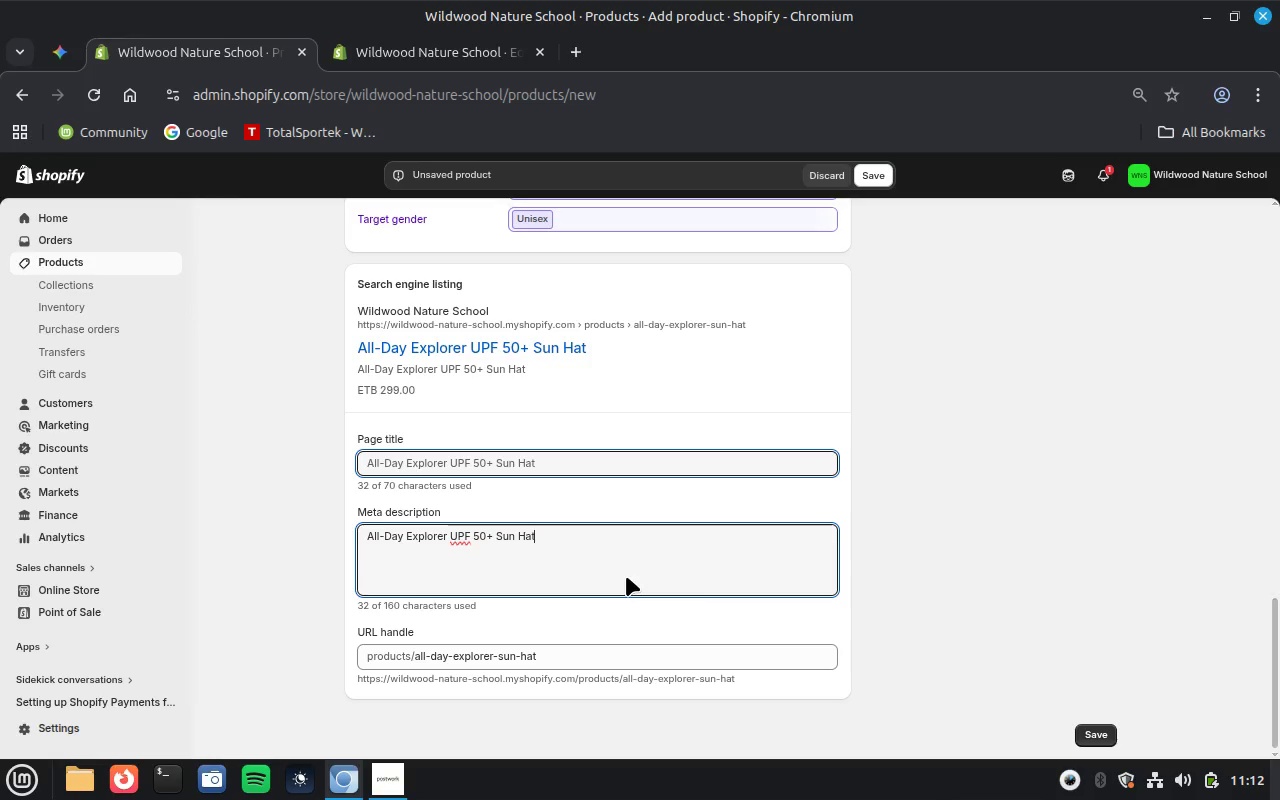 
key(Control+A)
 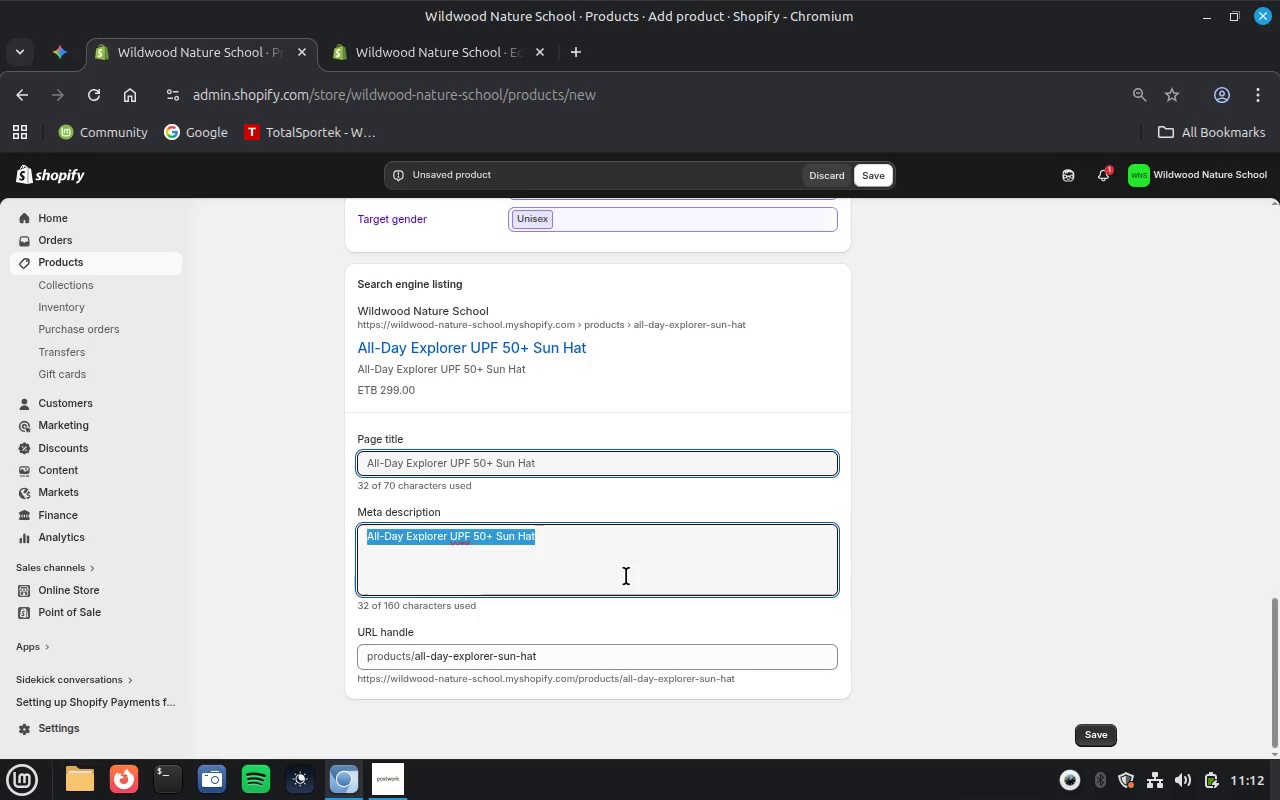 
key(Control+V)
 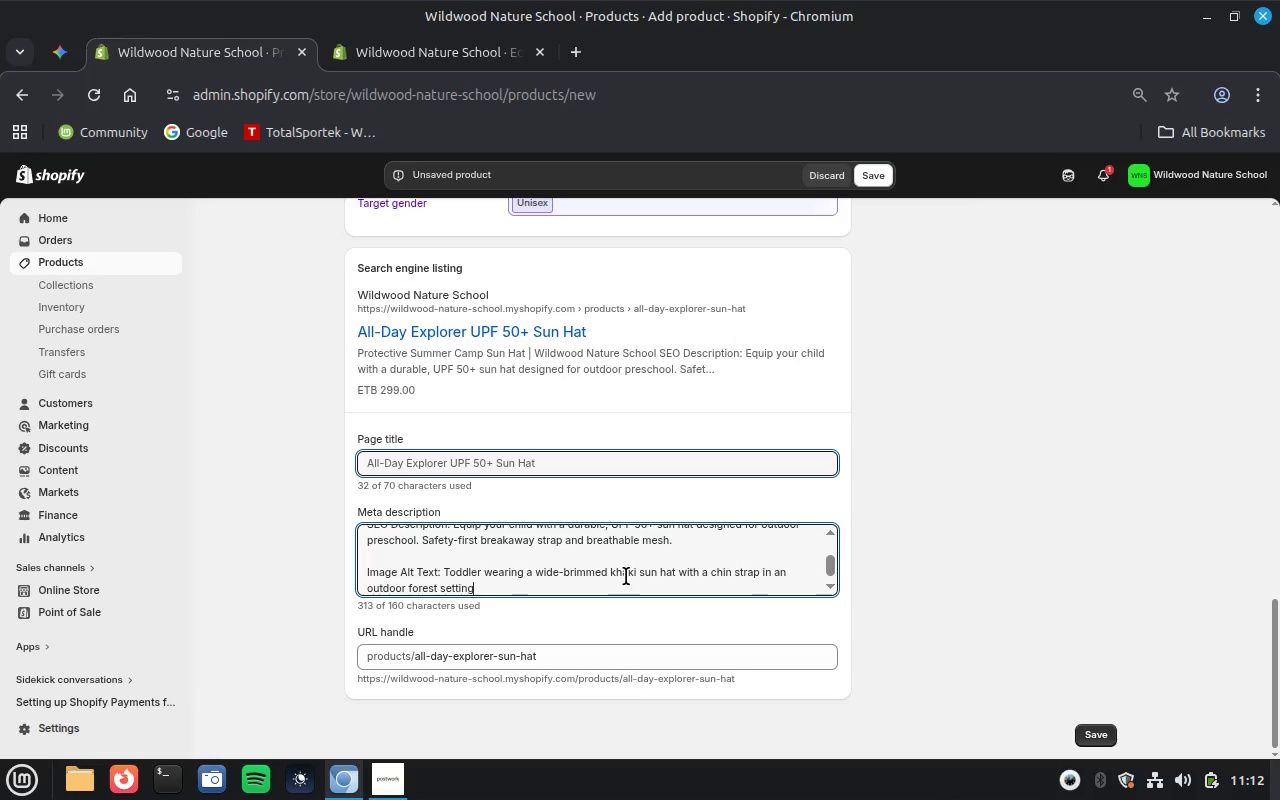 
key(Control+ControlLeft)
 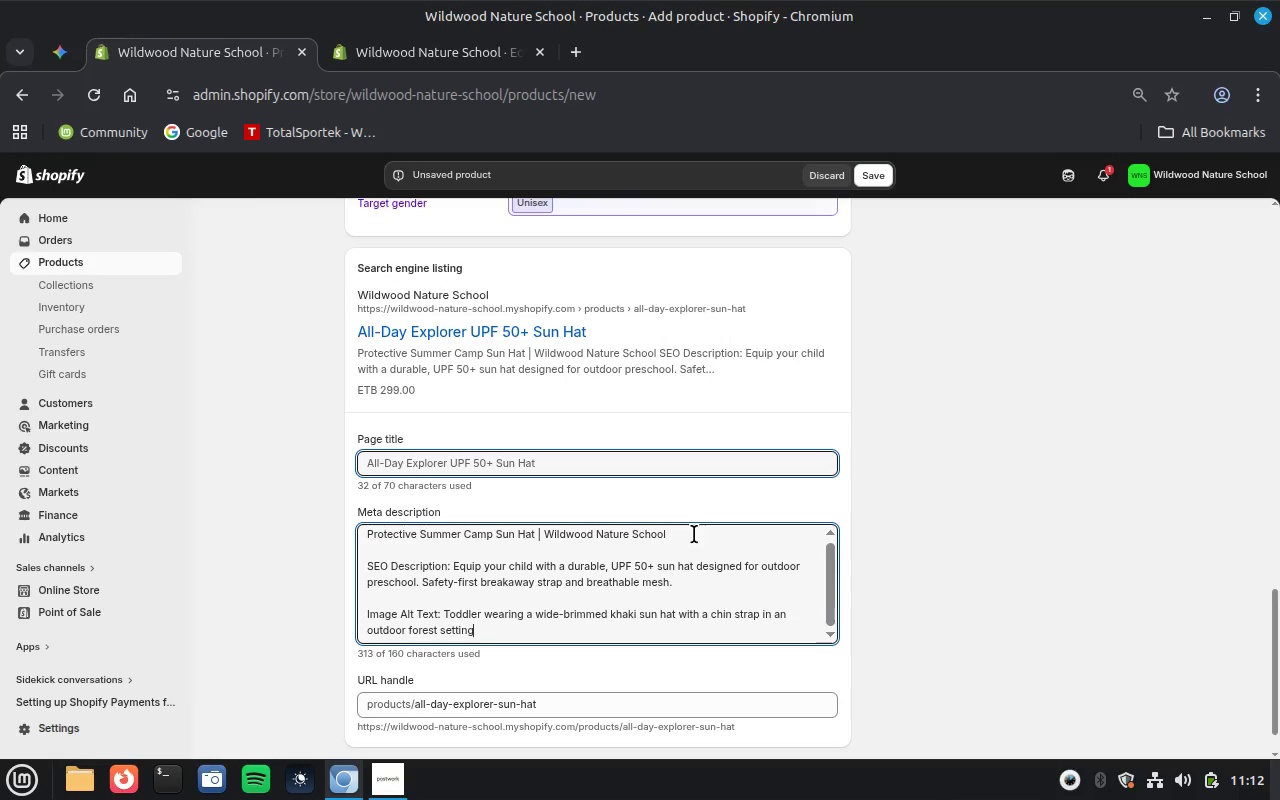 
double_click([694, 534])
 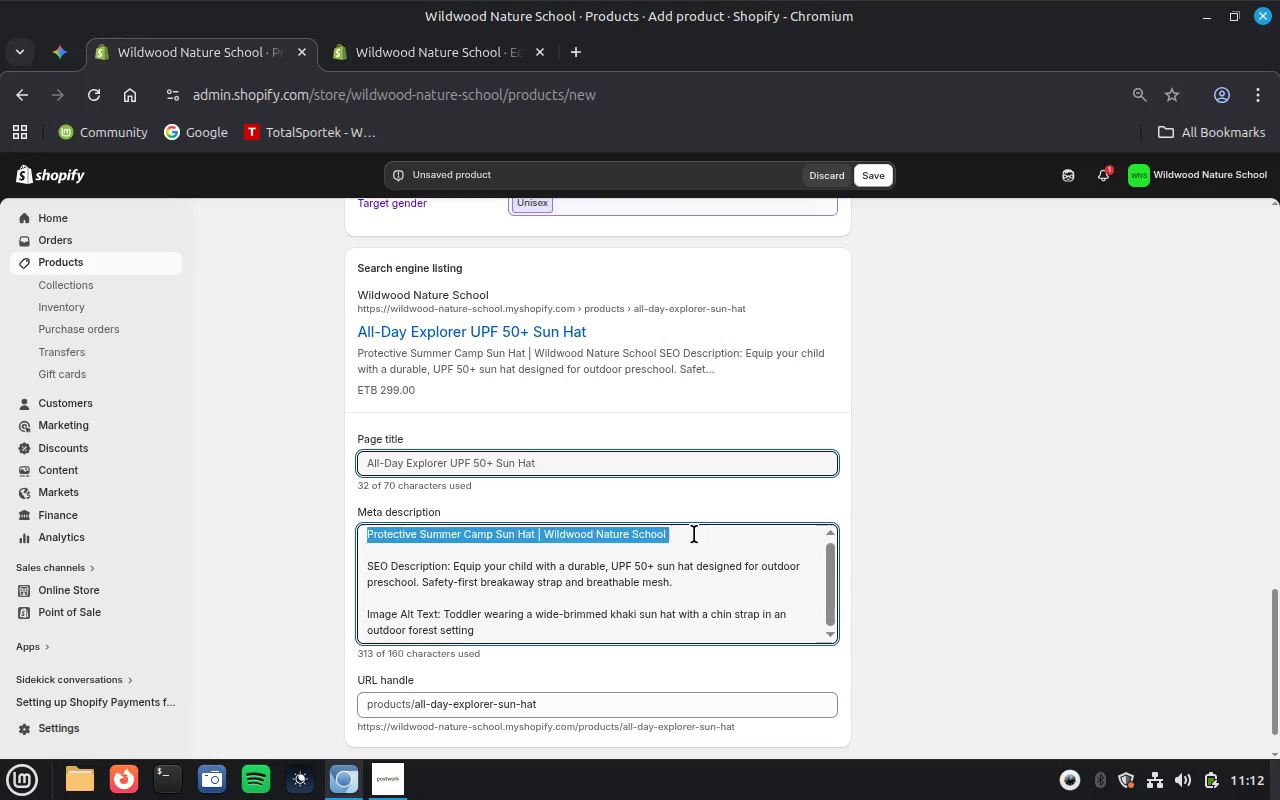 
triple_click([694, 534])
 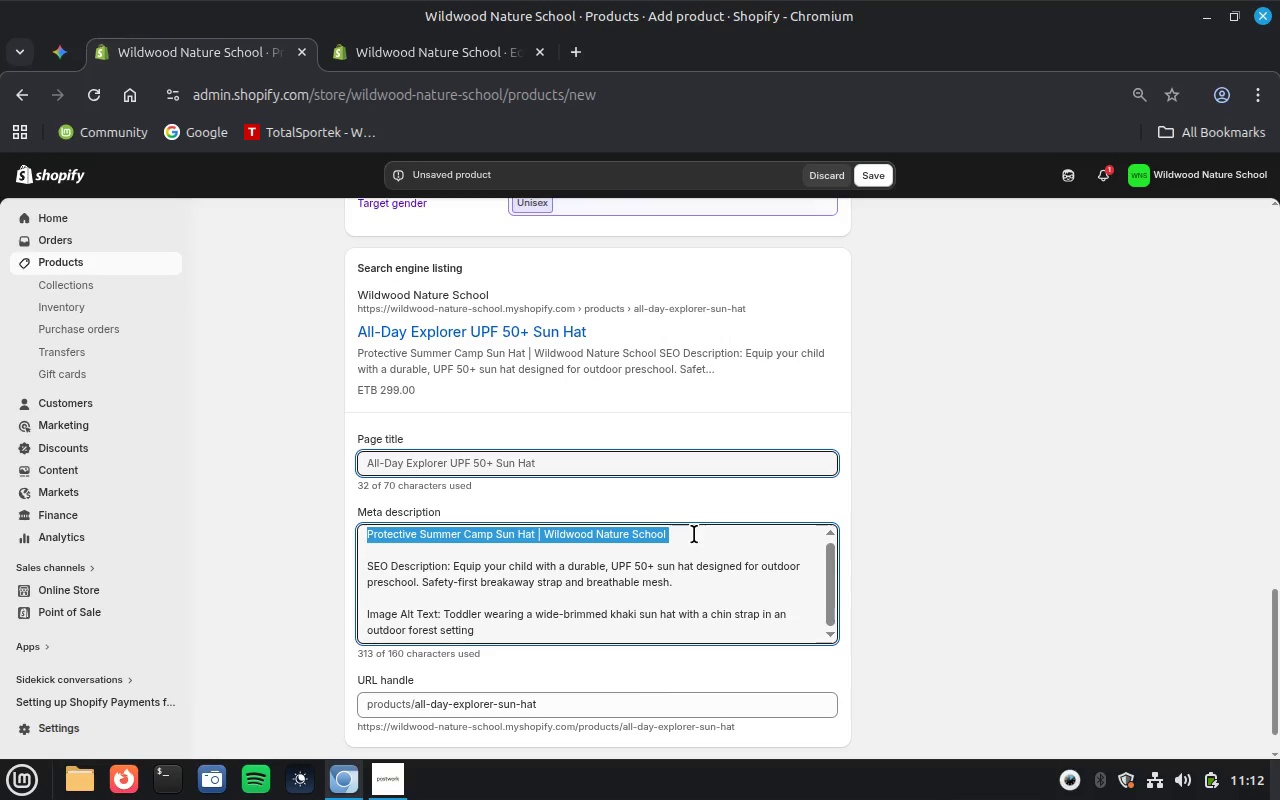 
key(Control+X)
 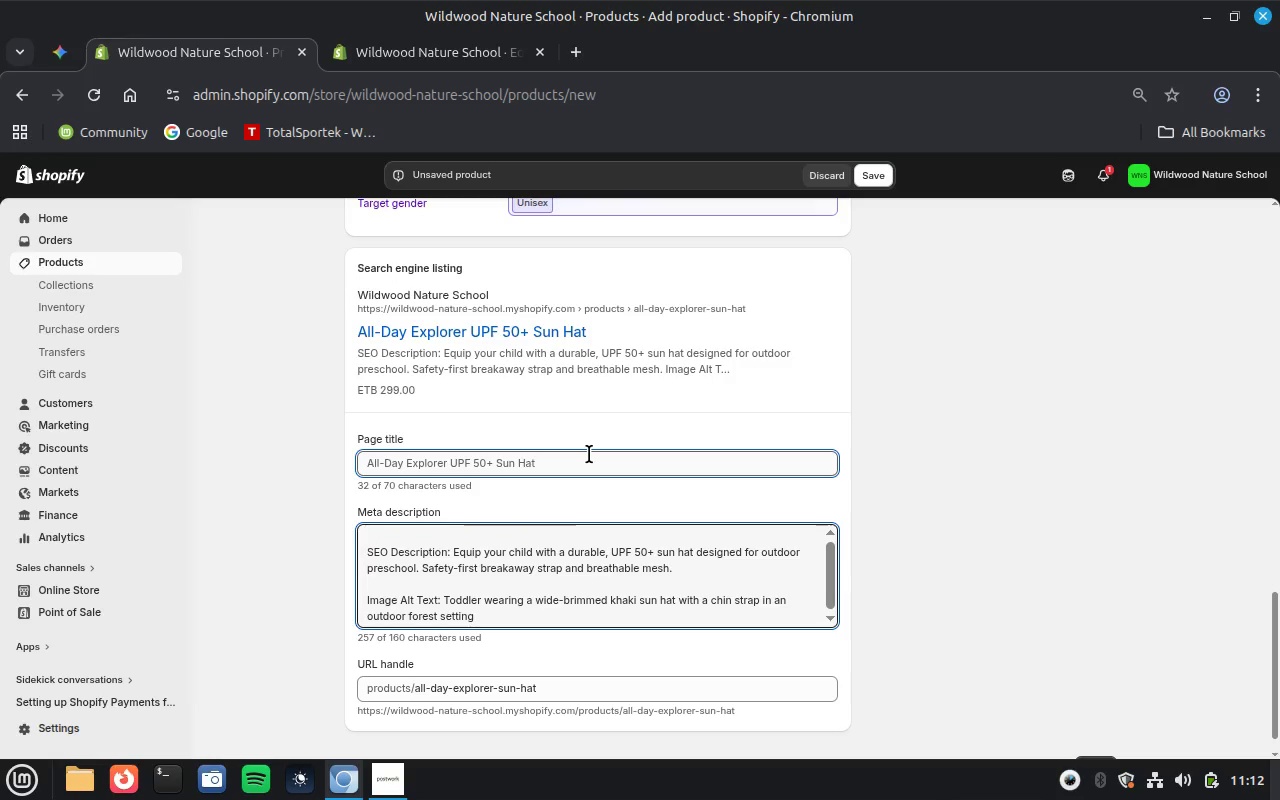 
left_click([589, 454])
 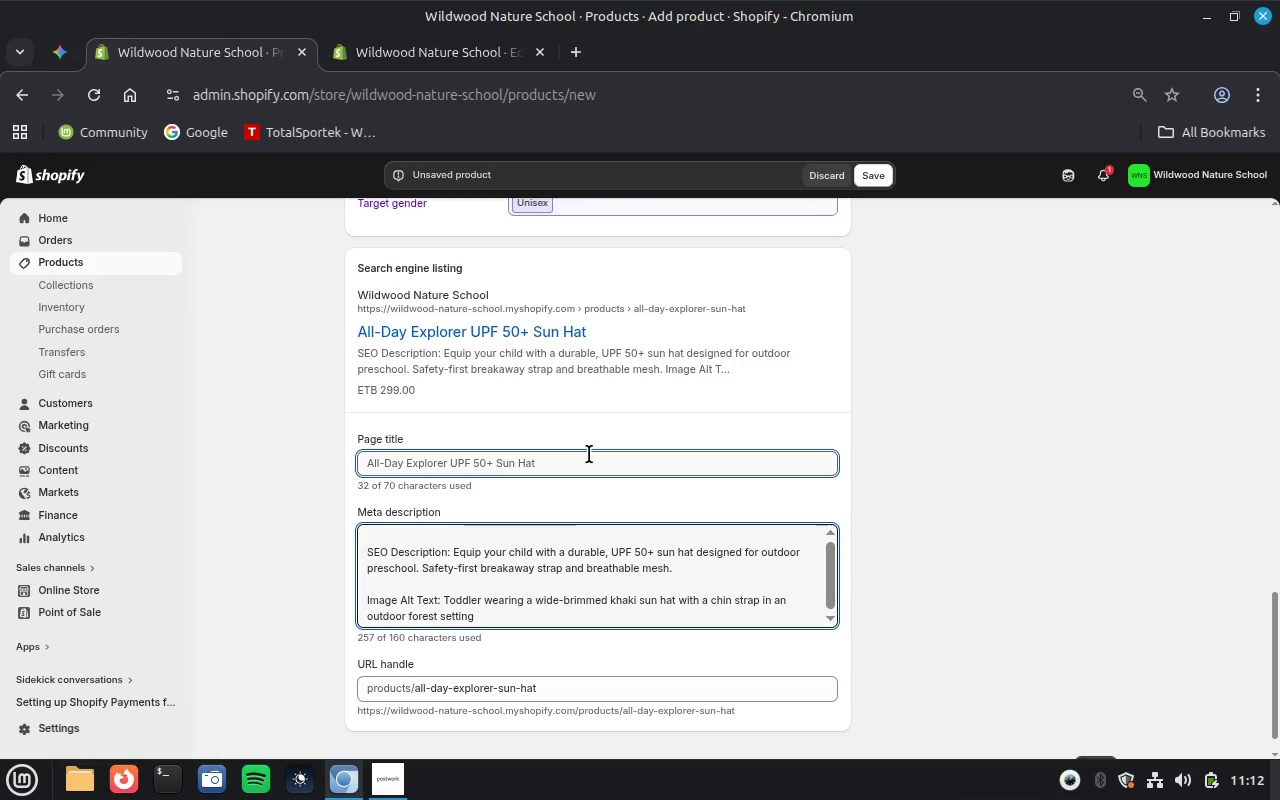 
key(Control+A)
 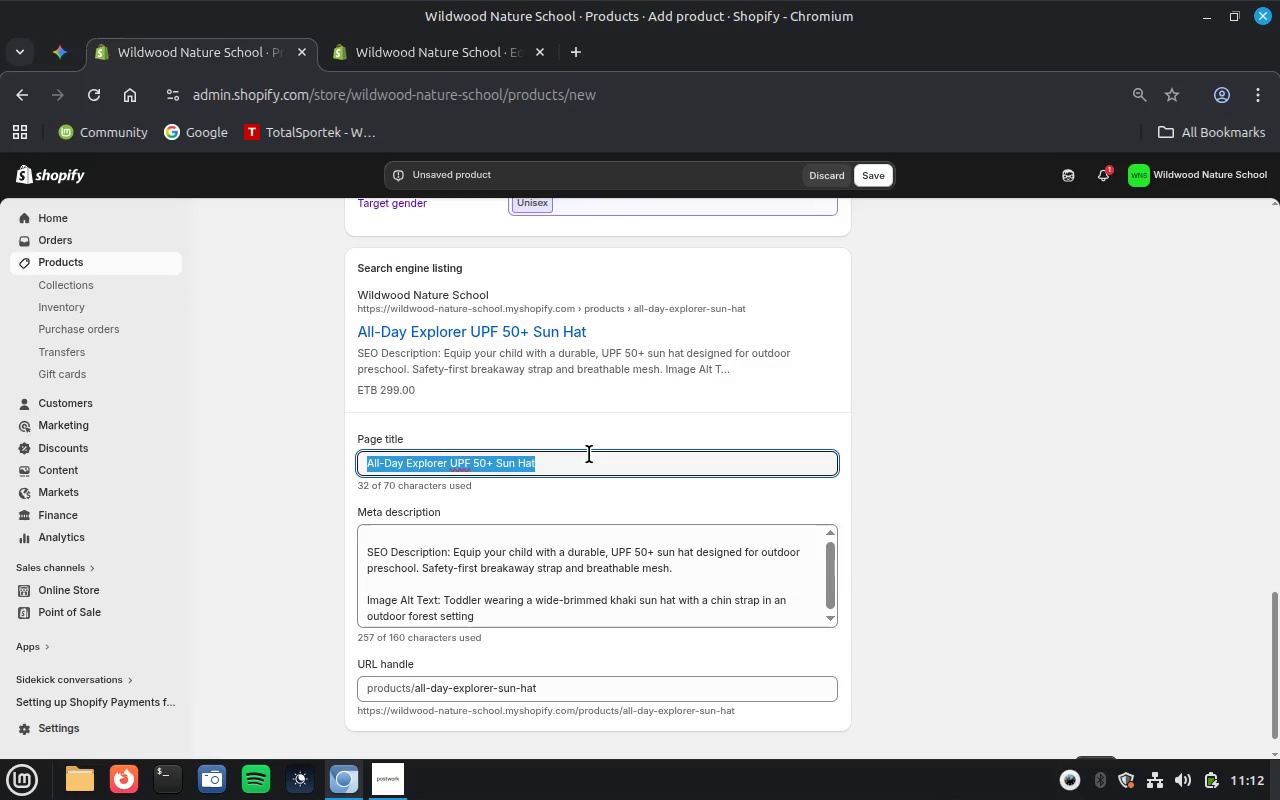 
key(Control+V)
 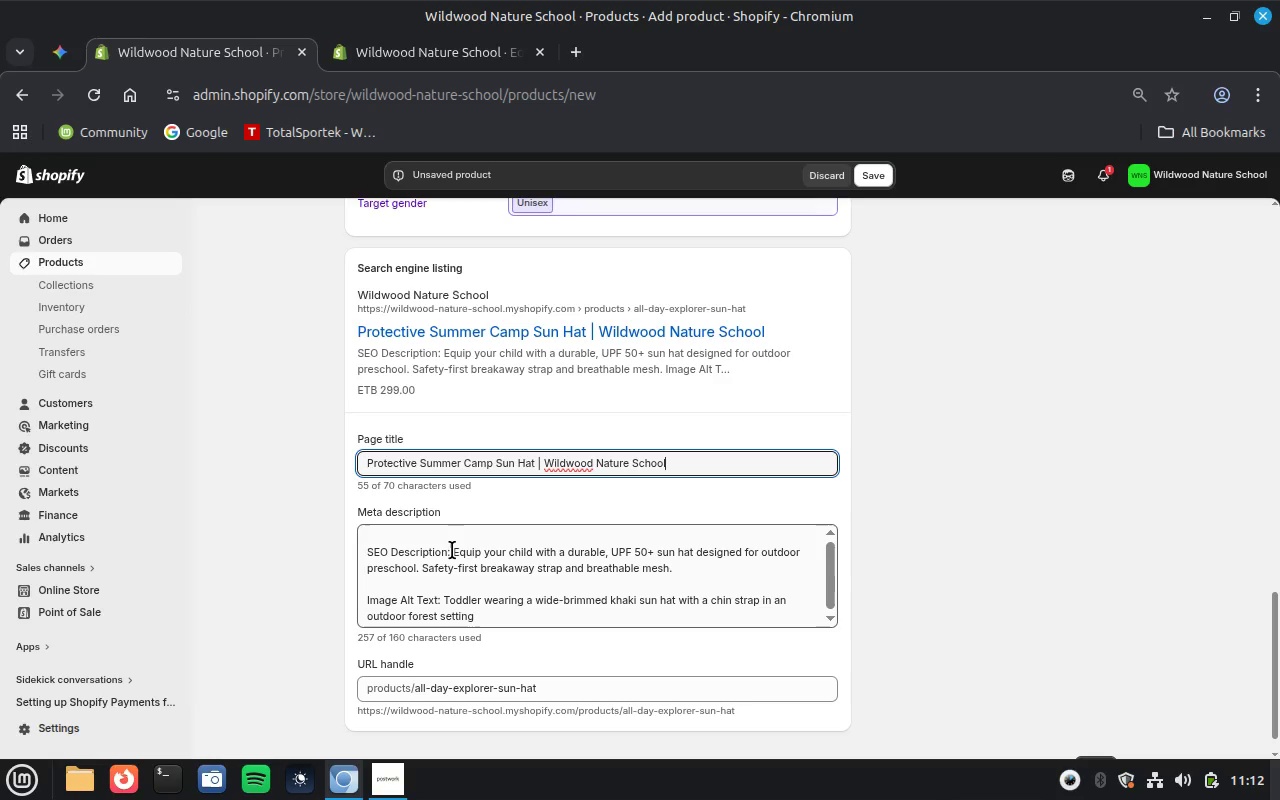 
left_click_drag(start_coordinate=[454, 550], to_coordinate=[366, 527])
 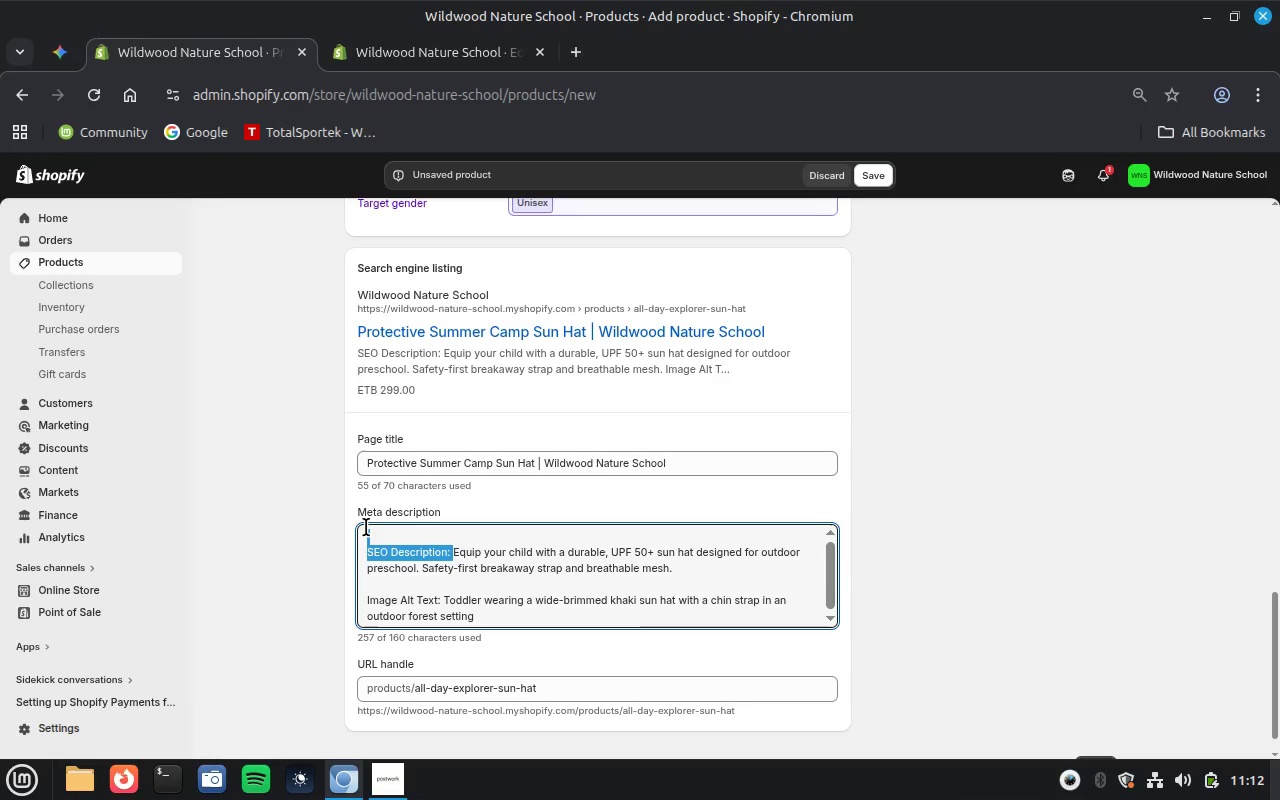 
key(Backspace)
 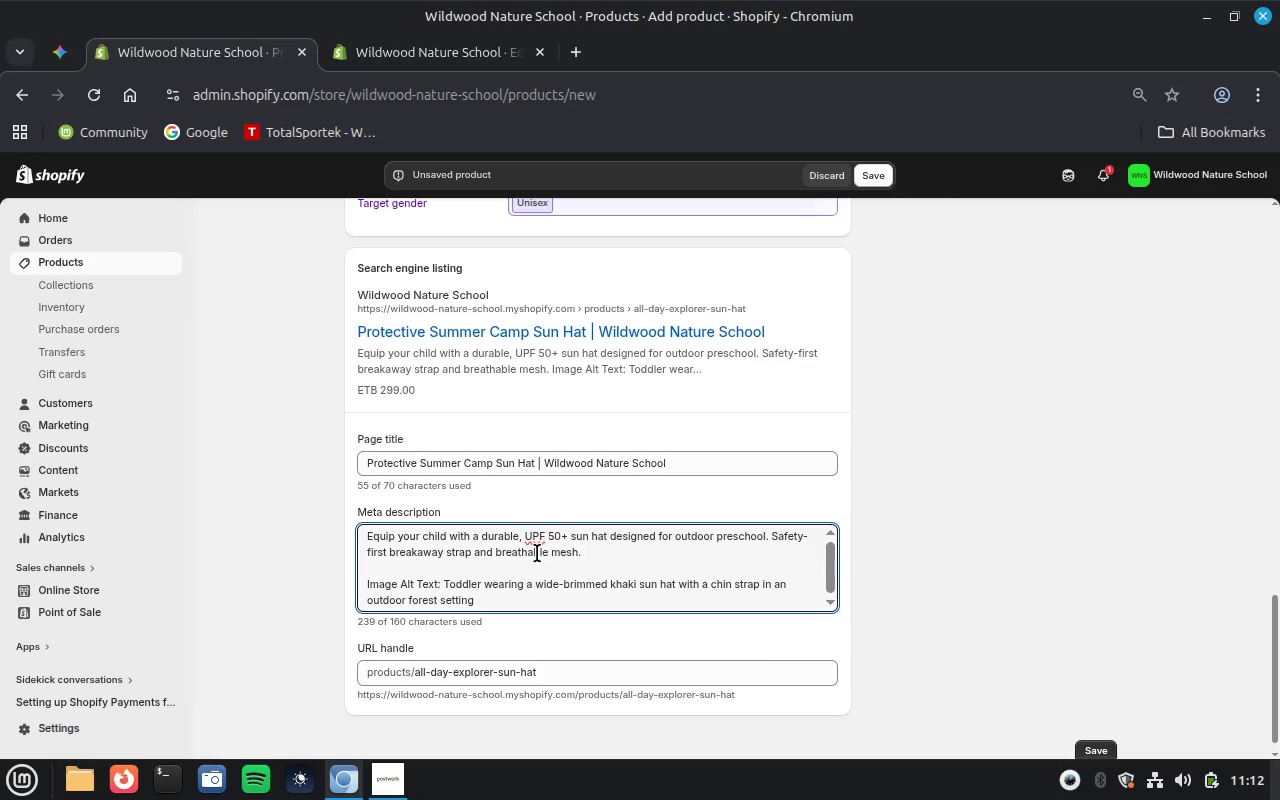 
wait(10.85)
 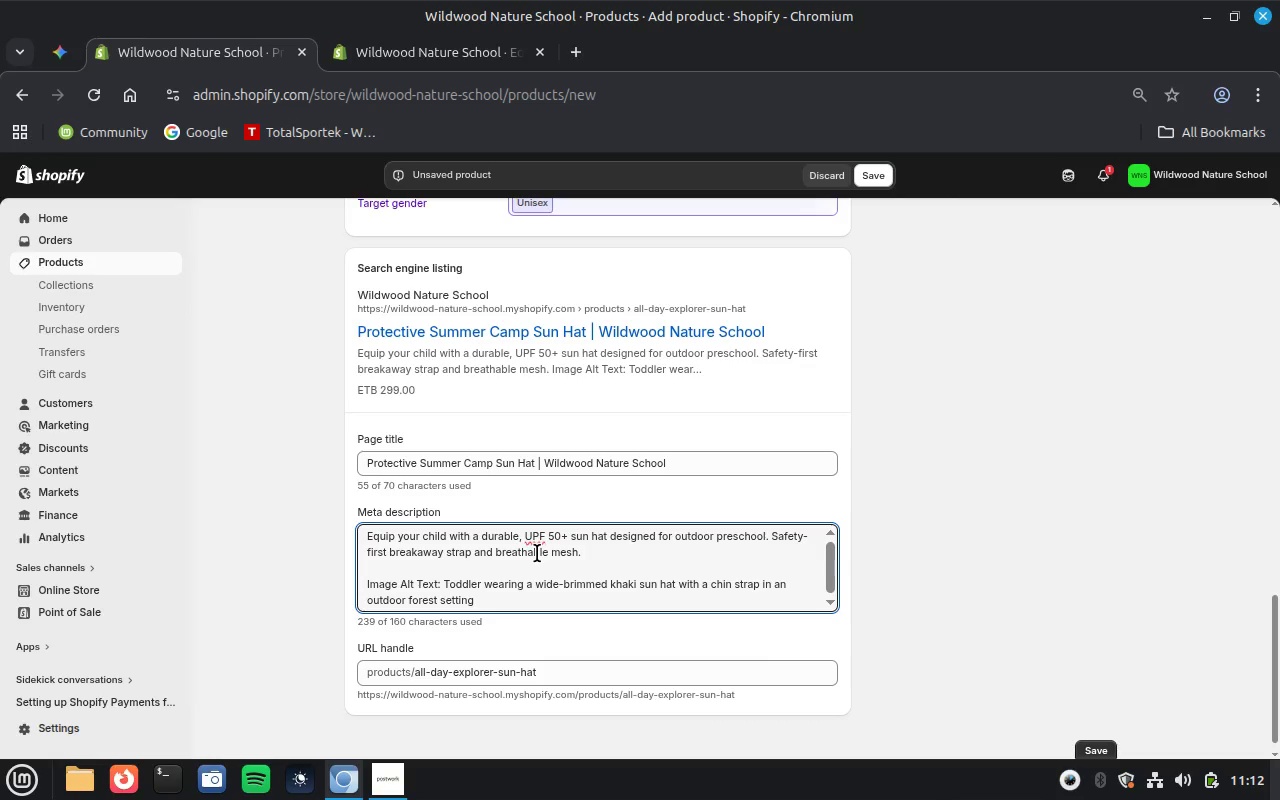 
left_click_drag(start_coordinate=[443, 583], to_coordinate=[508, 615])
 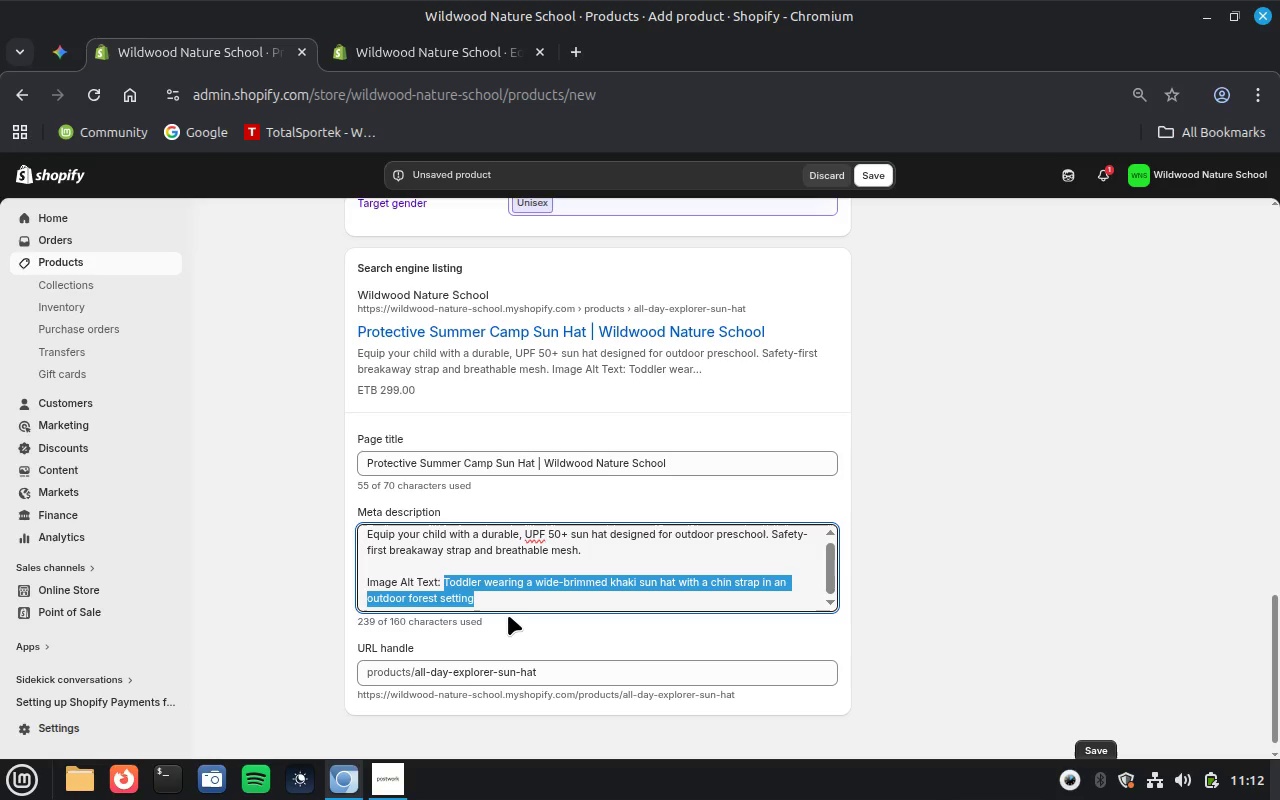 
key(Control+X)
 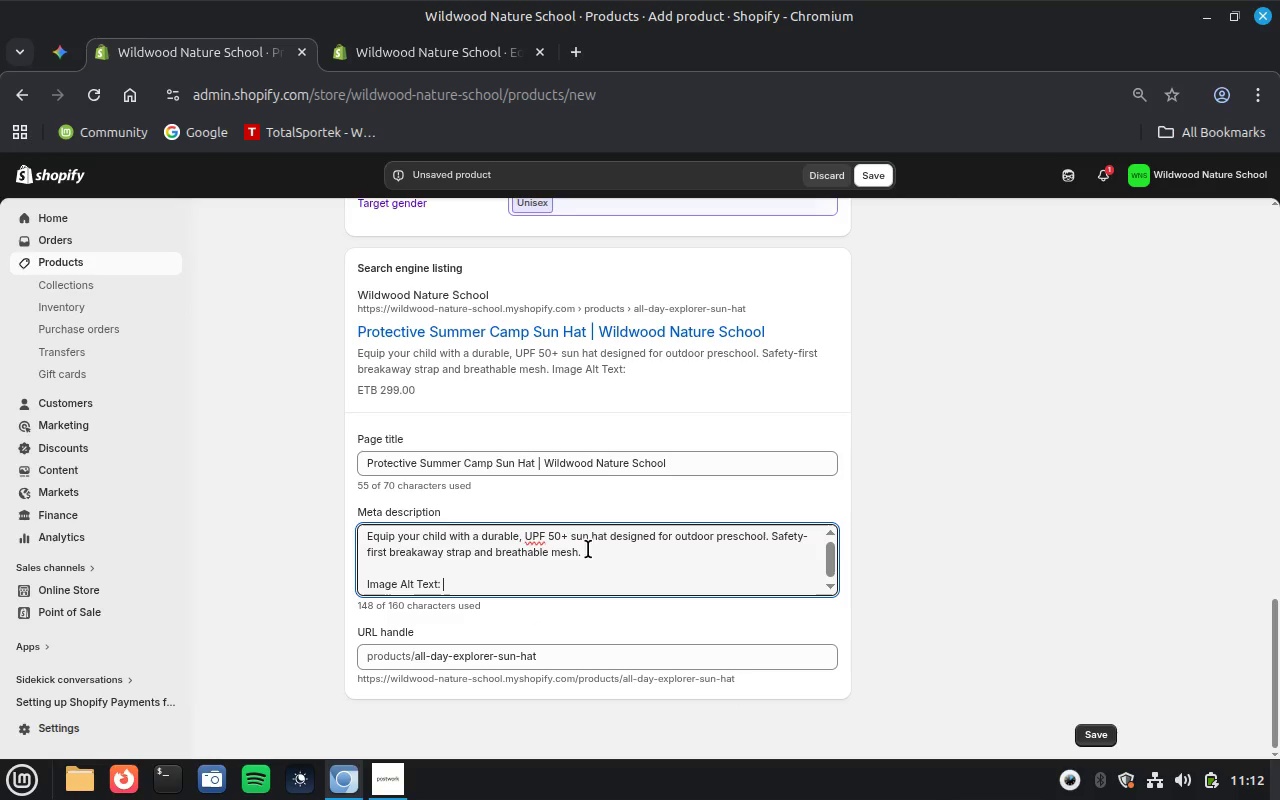 
left_click_drag(start_coordinate=[594, 549], to_coordinate=[650, 598])
 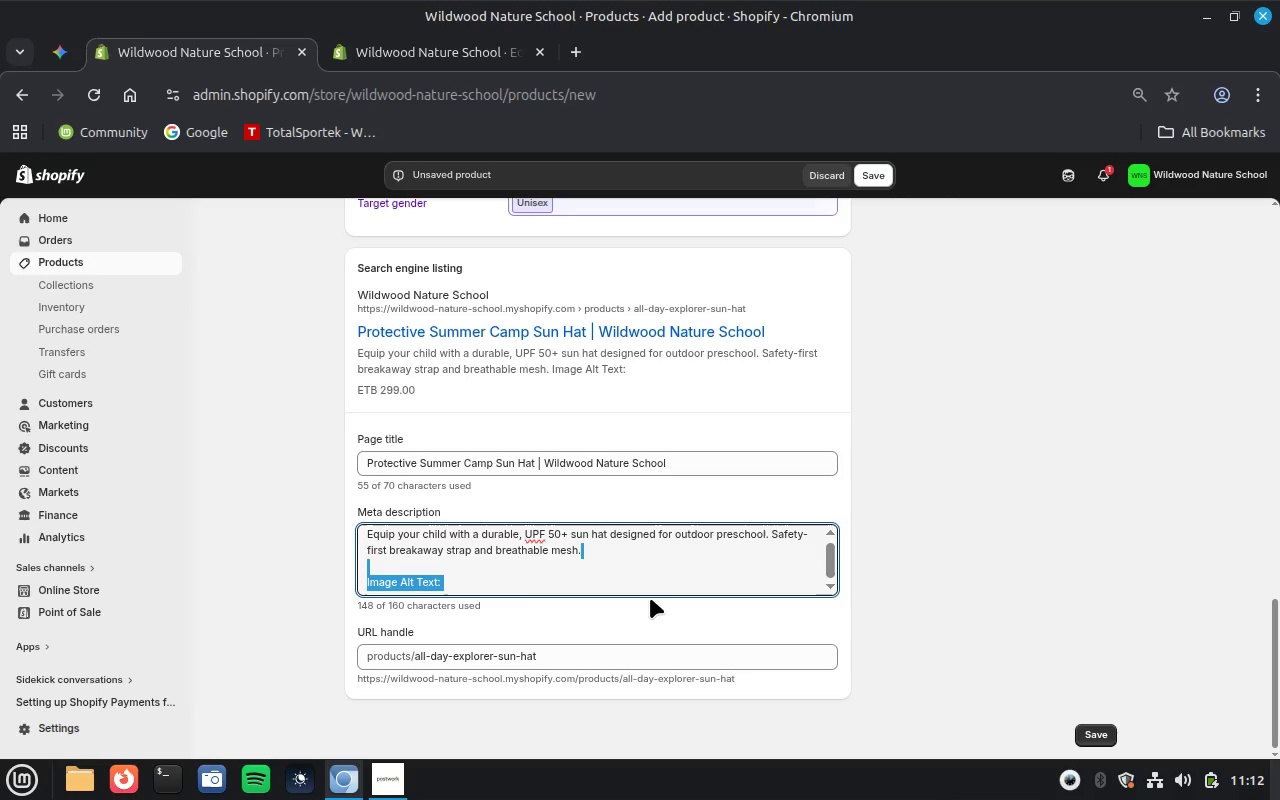 
key(Backspace)
 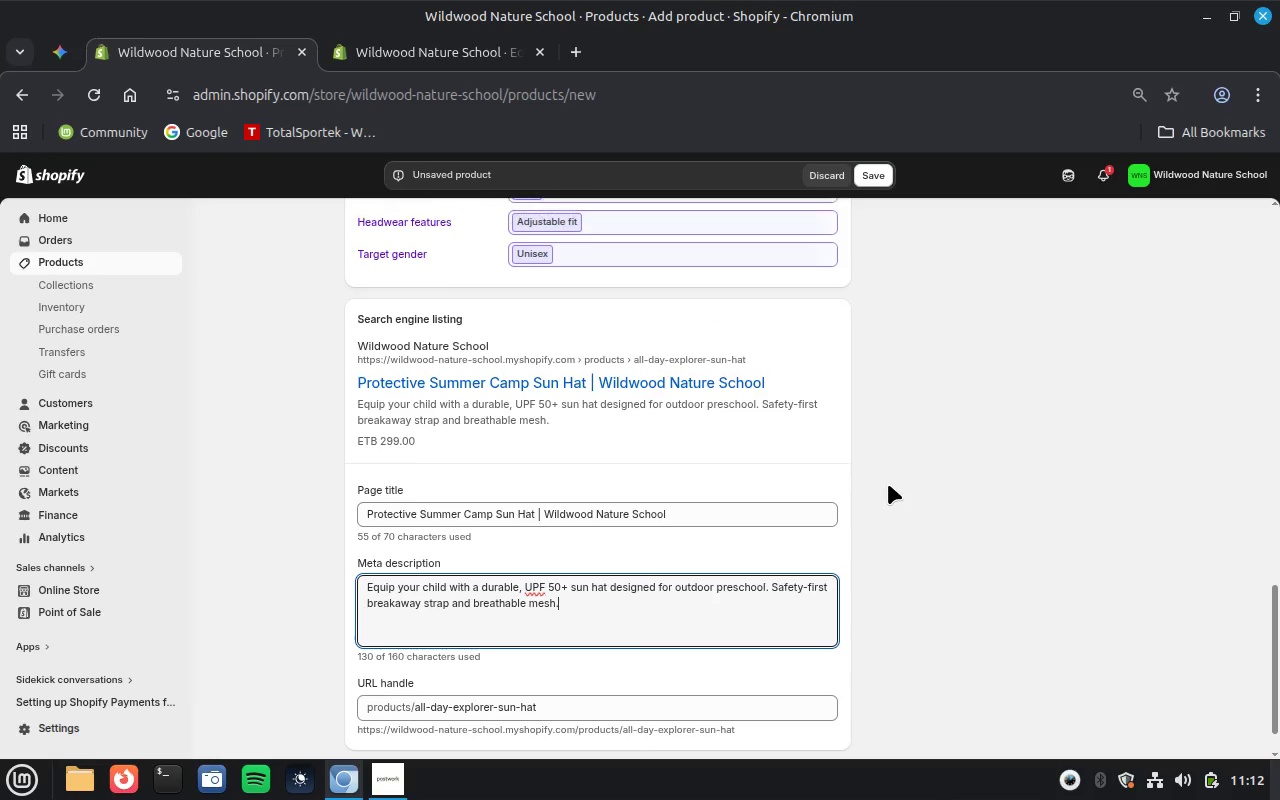 
scroll: coordinate [888, 484], scroll_direction: up, amount: 1.0
 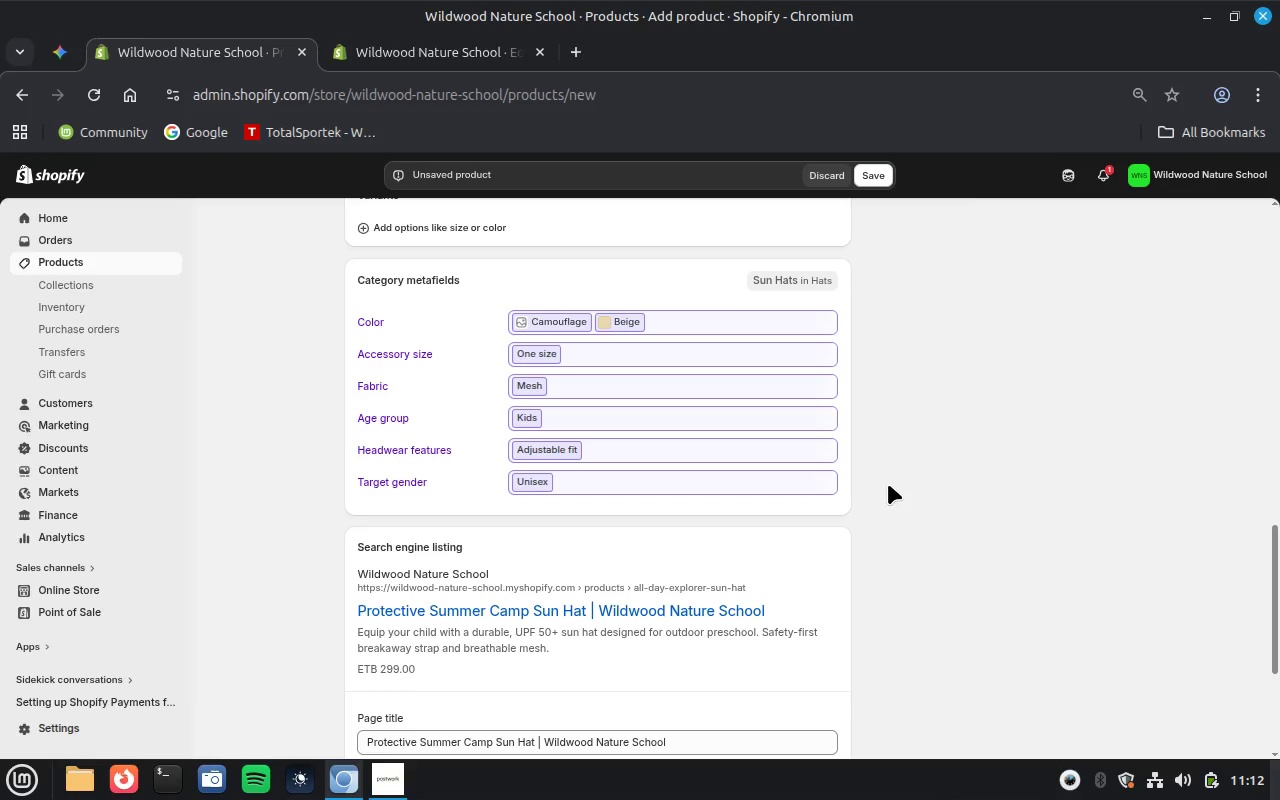 
wait(13.66)
 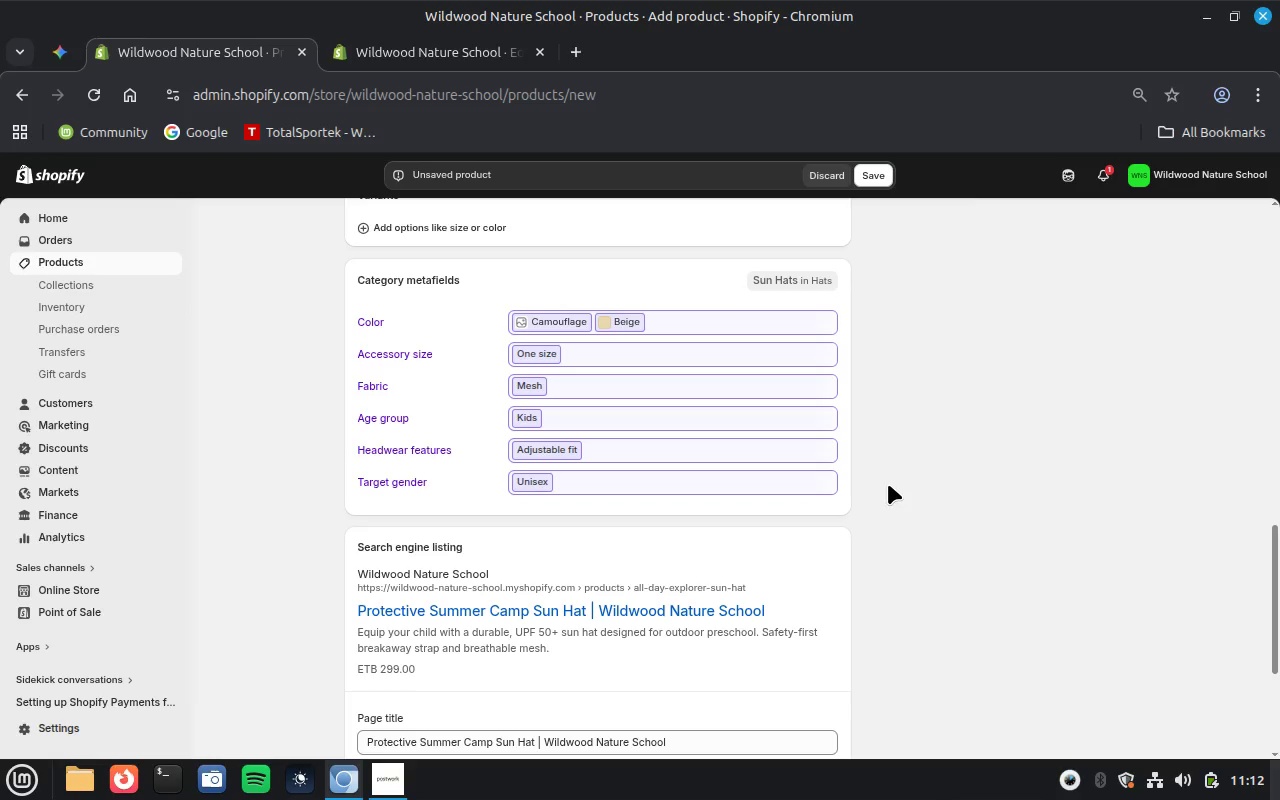 
scroll: coordinate [888, 484], scroll_direction: up, amount: 7.0
 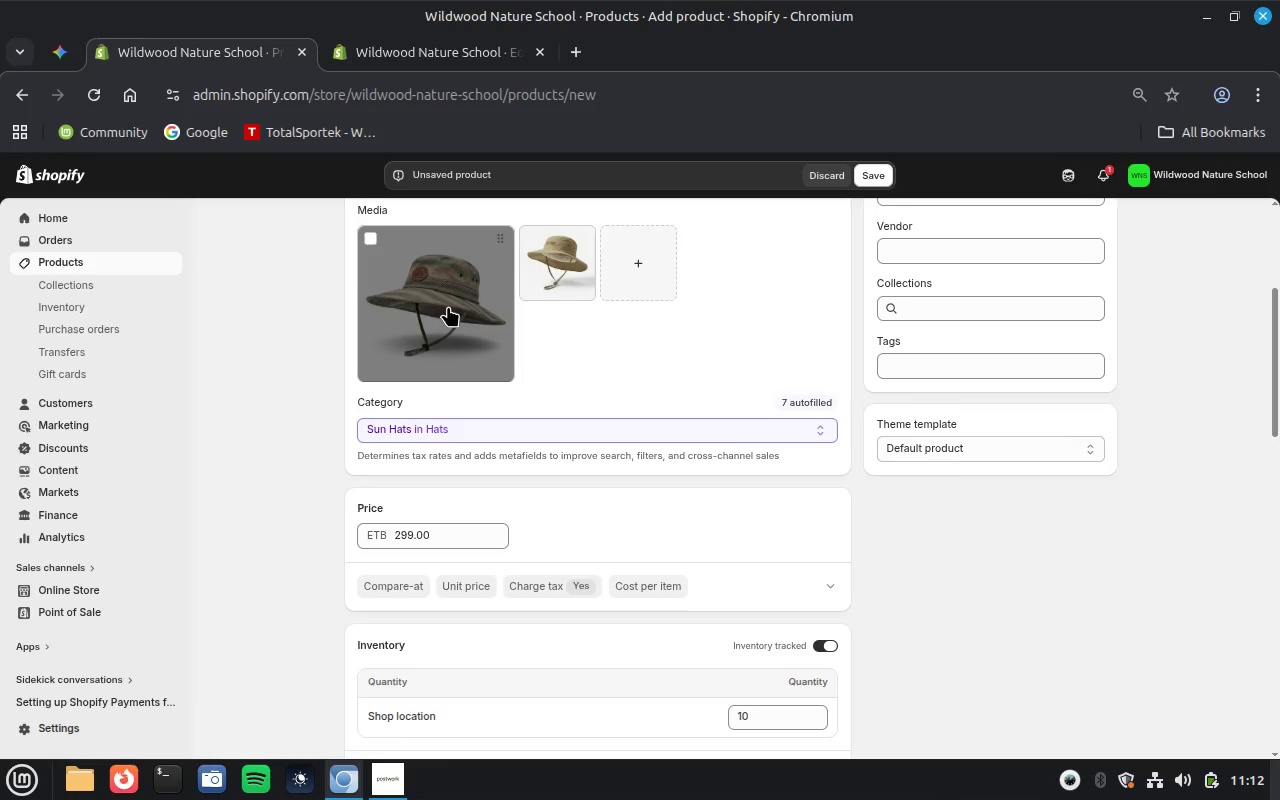 
left_click([452, 306])
 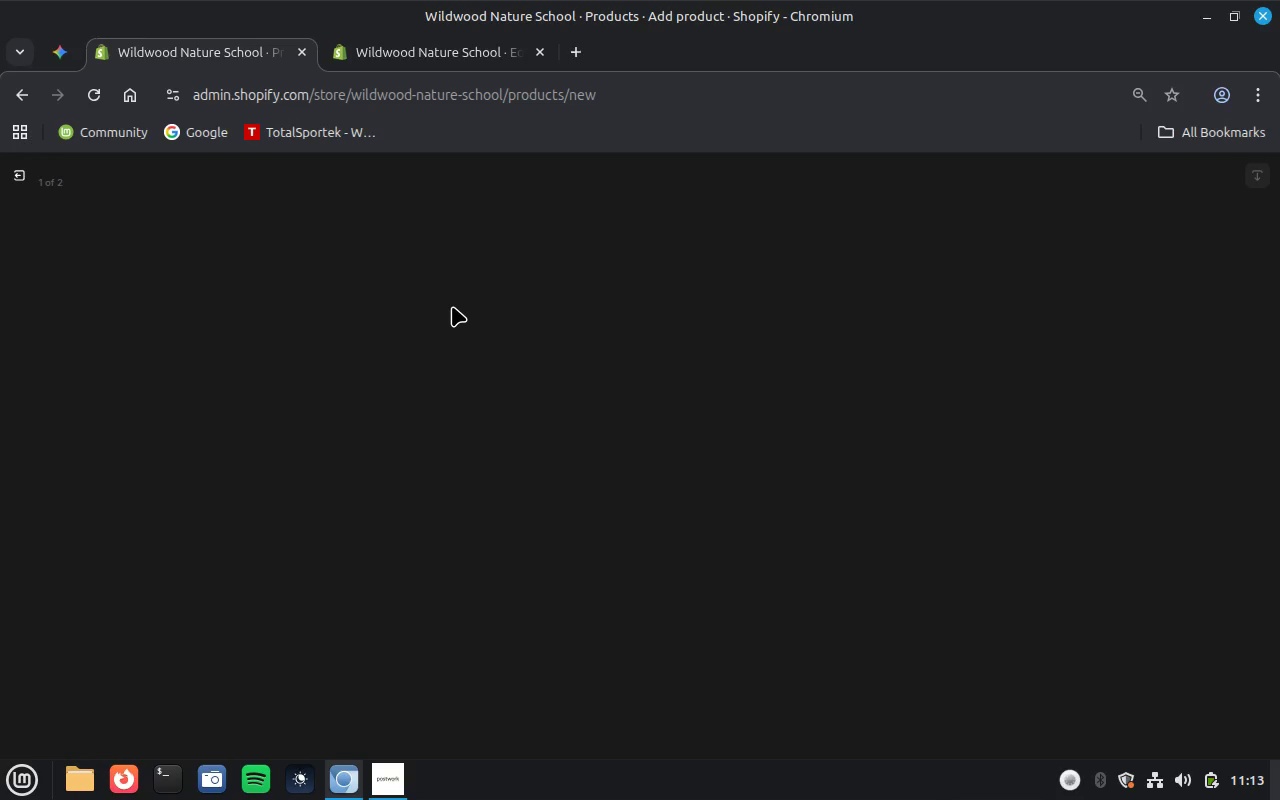 
wait(26.8)
 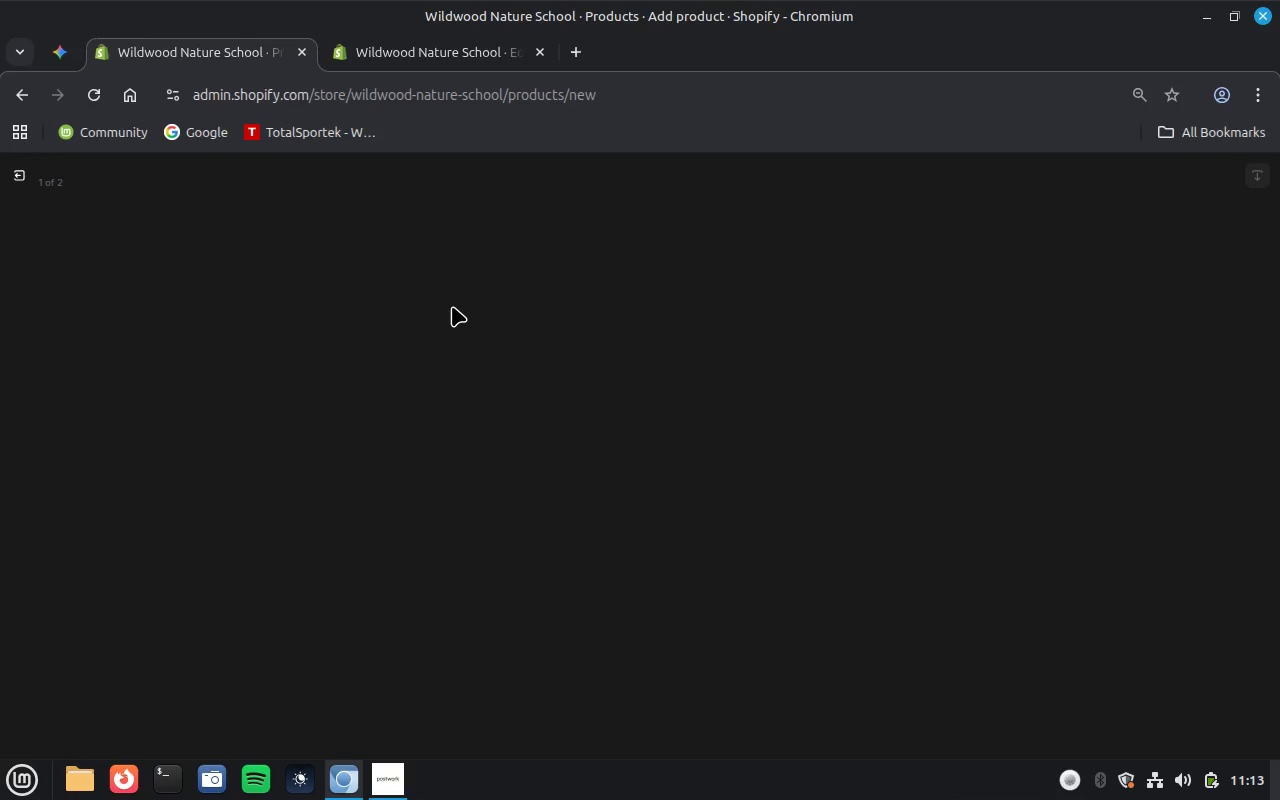 
left_click([1085, 364])
 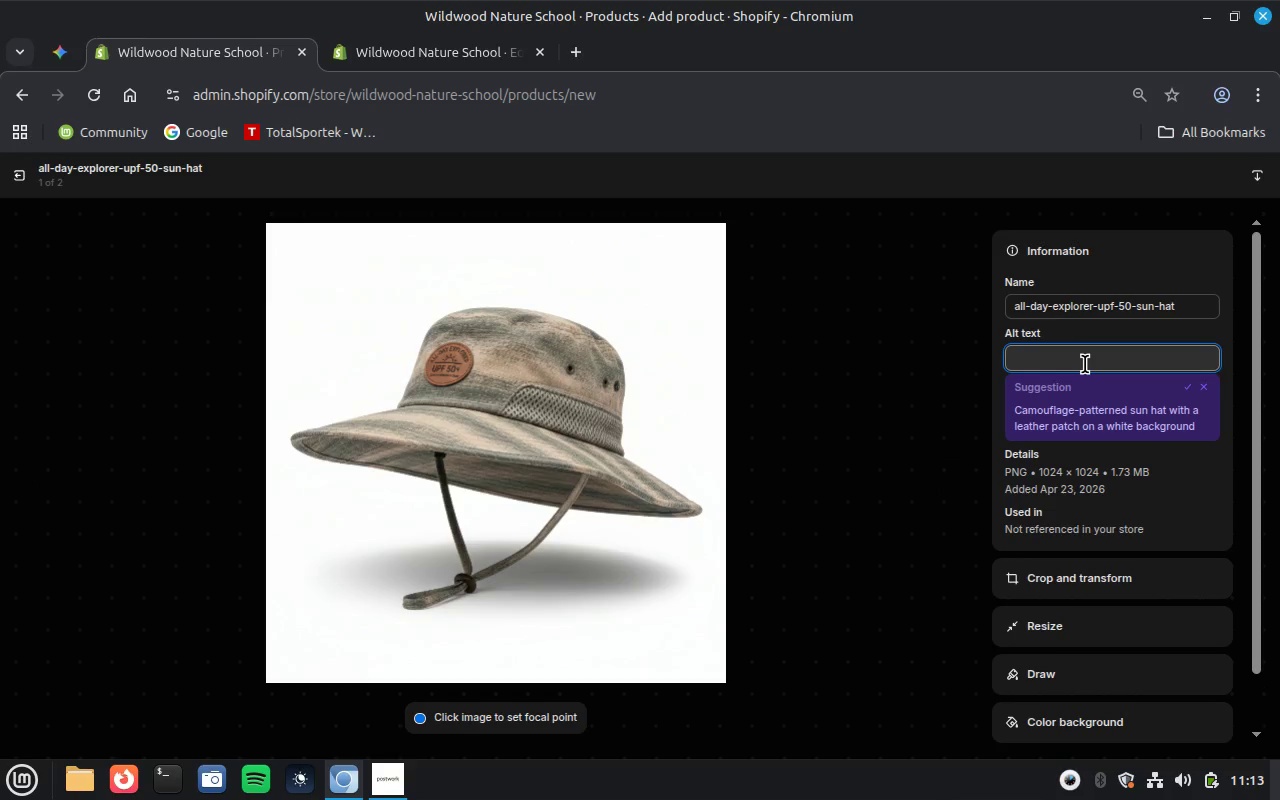 
key(Control+V)
 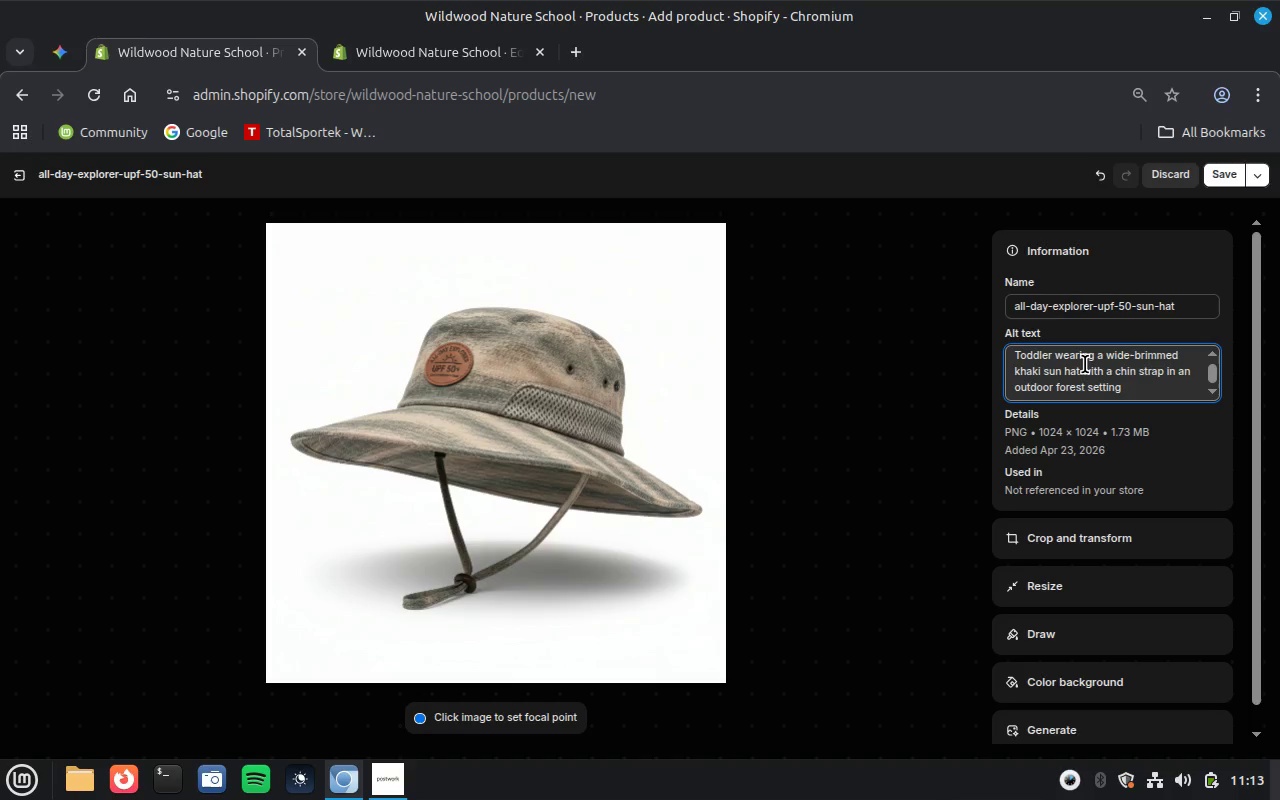 
wait(9.46)
 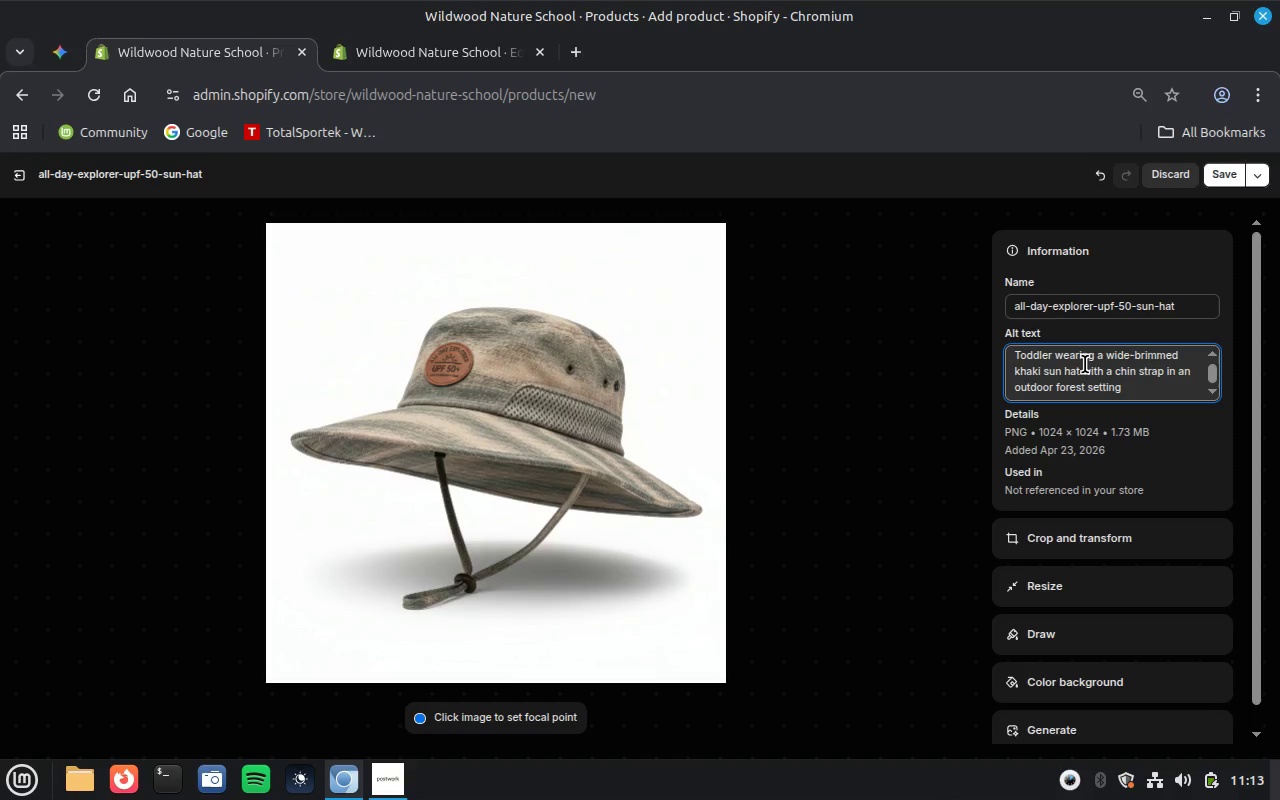 
left_click([1227, 173])
 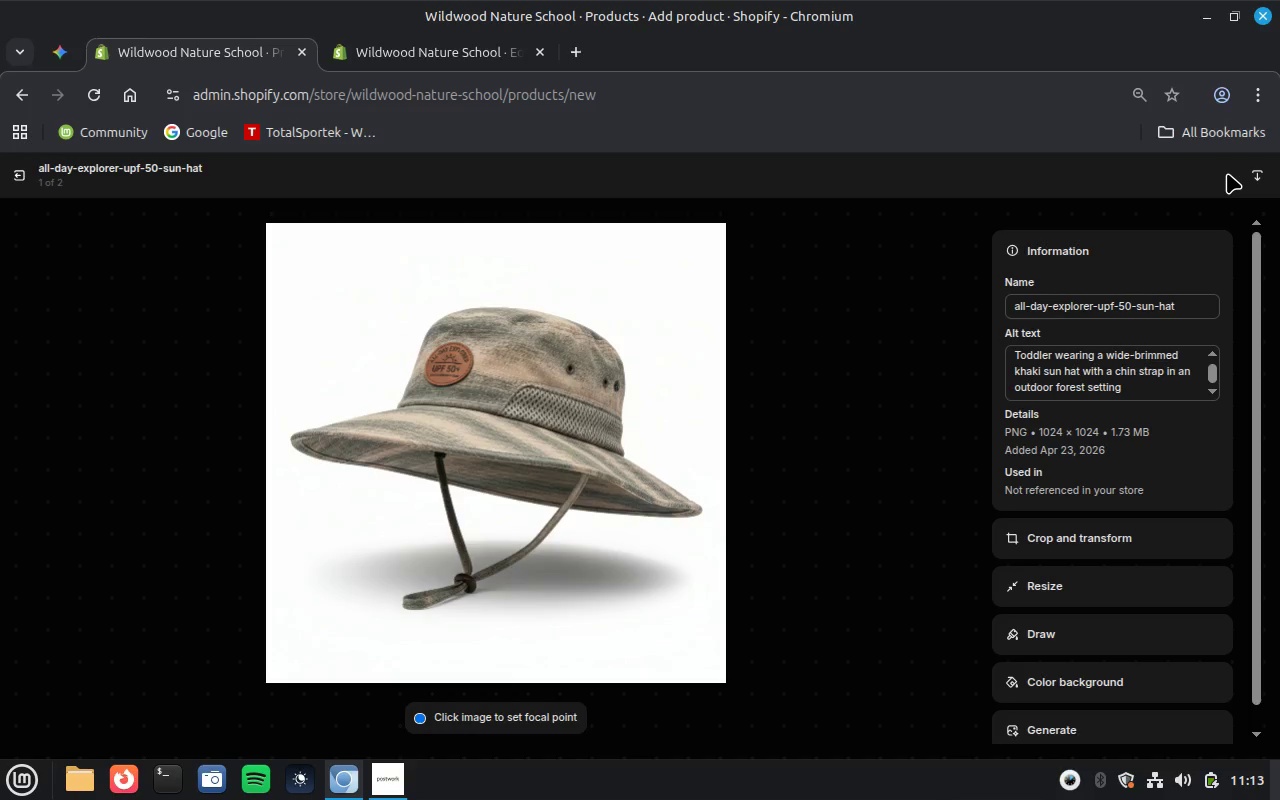 
wait(8.9)
 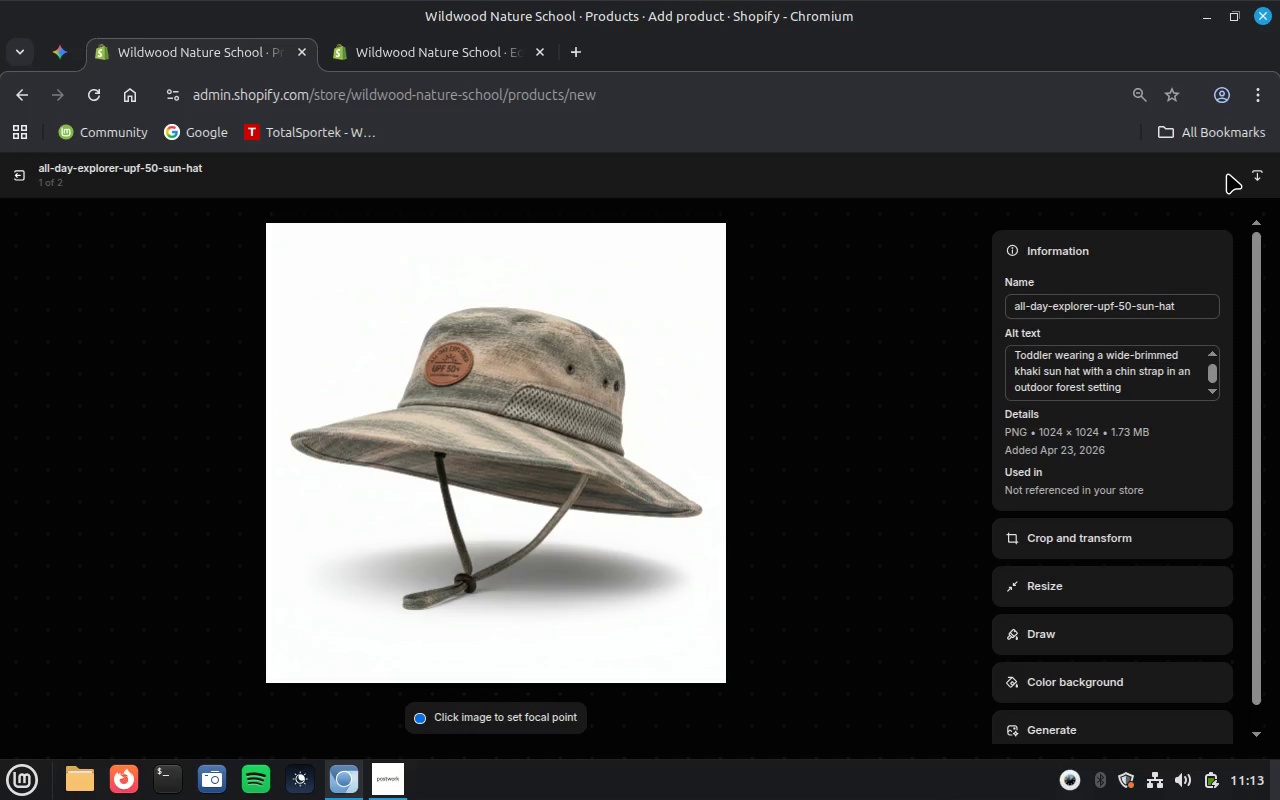 
left_click([960, 478])
 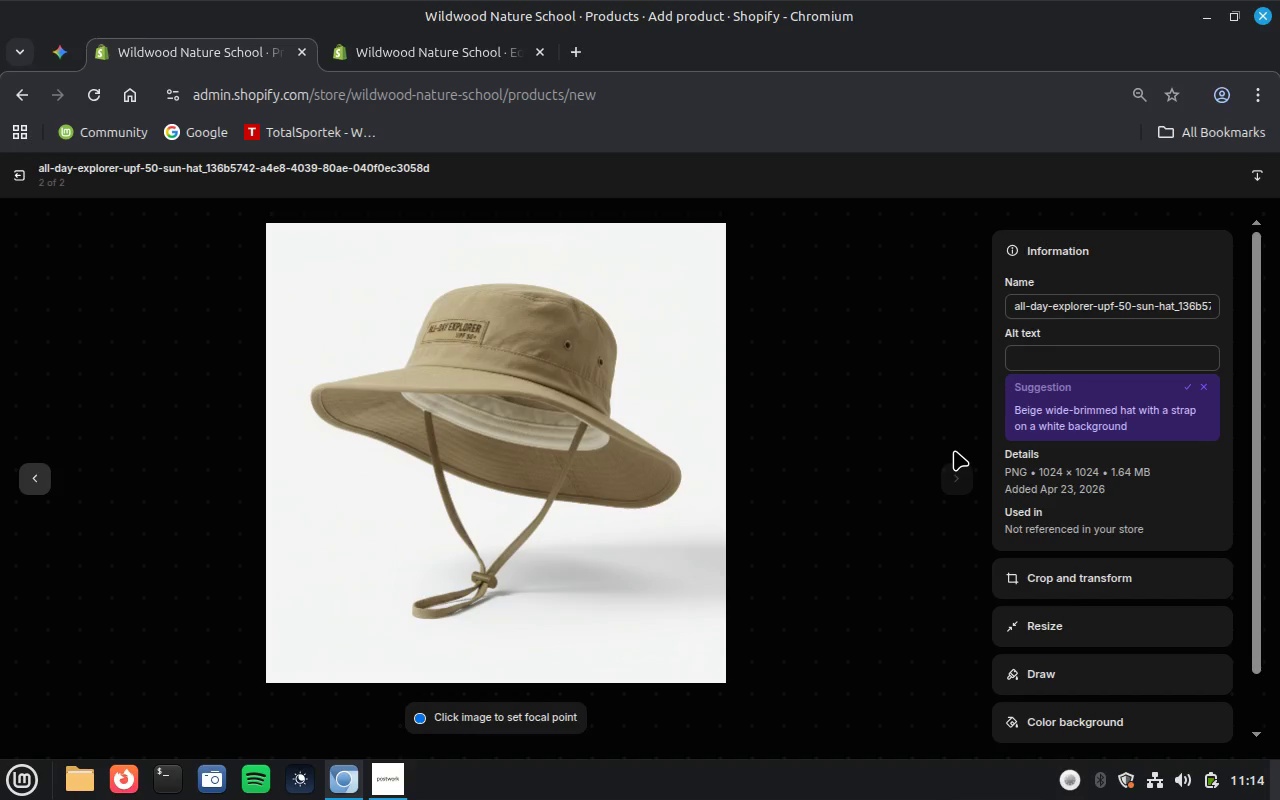 
wait(54.34)
 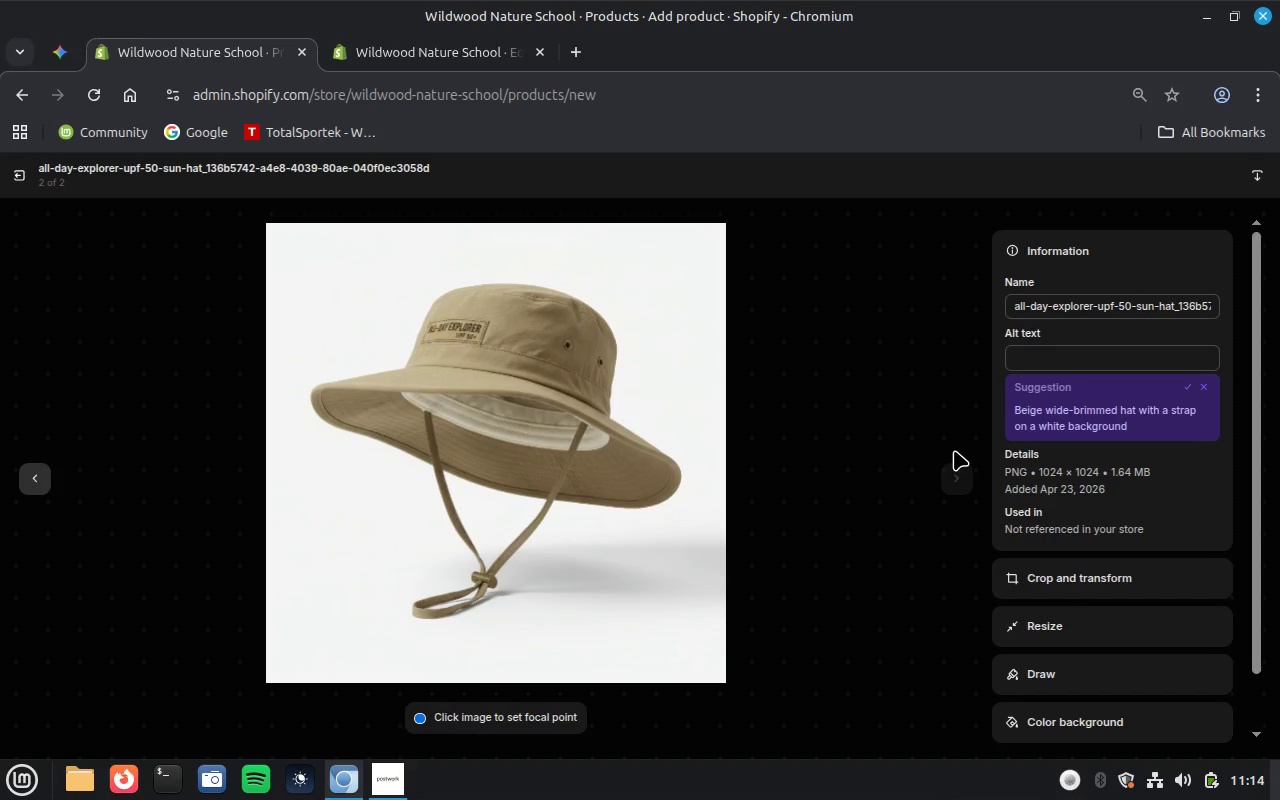 
left_click([1083, 358])
 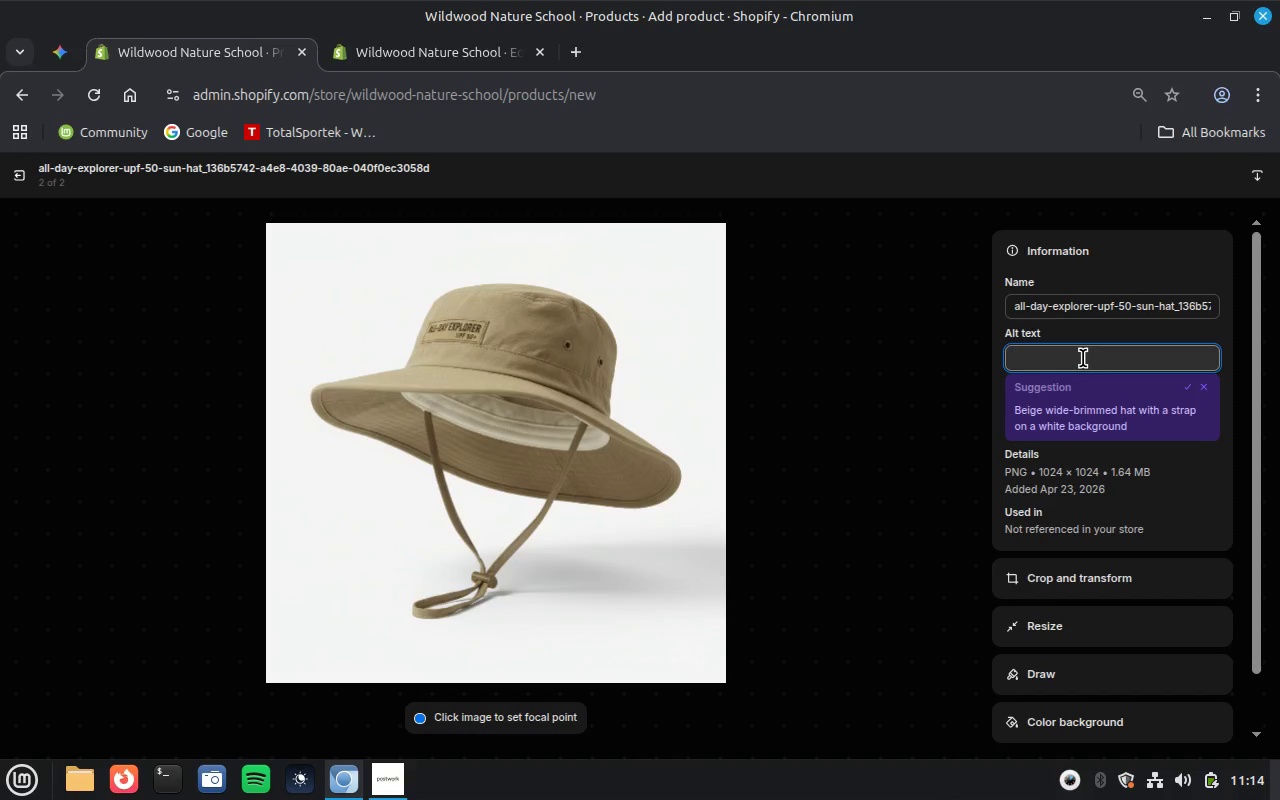 
key(Control+V)
 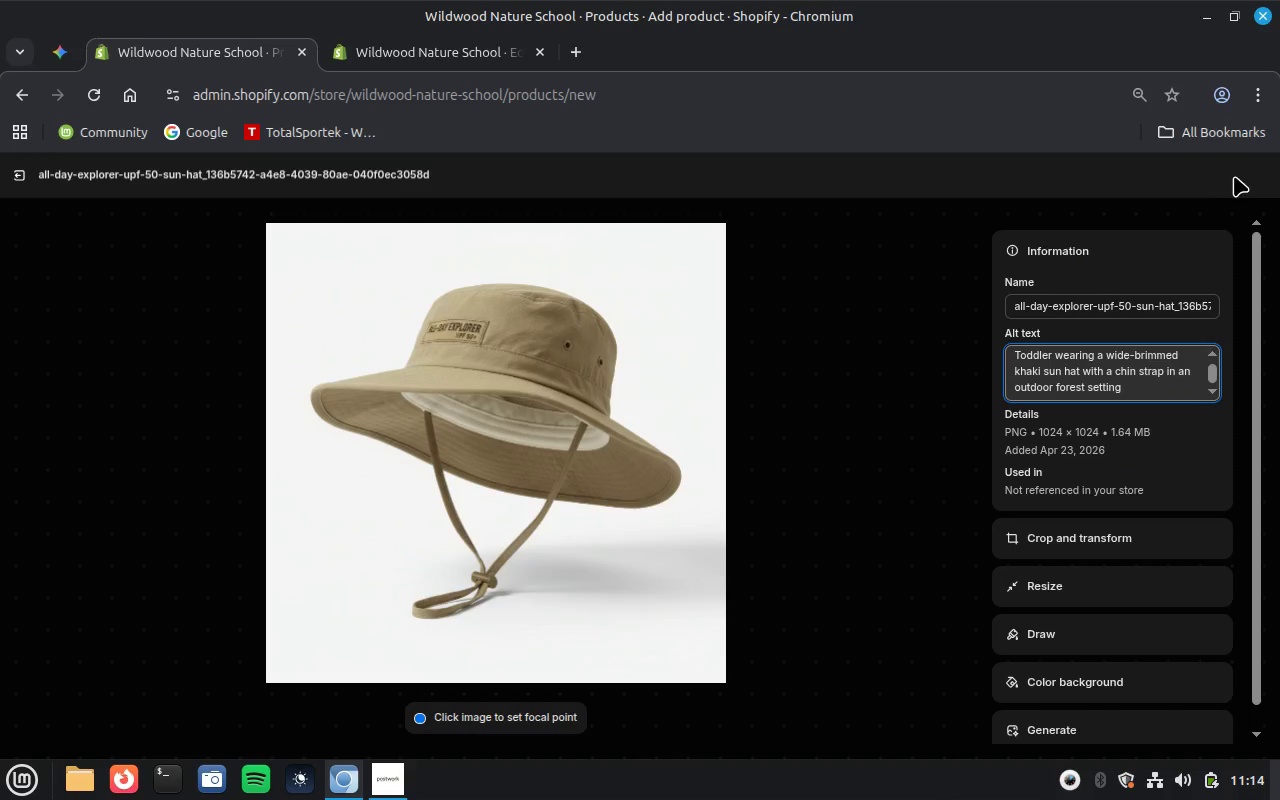 
mouse_move([1233, 199])
 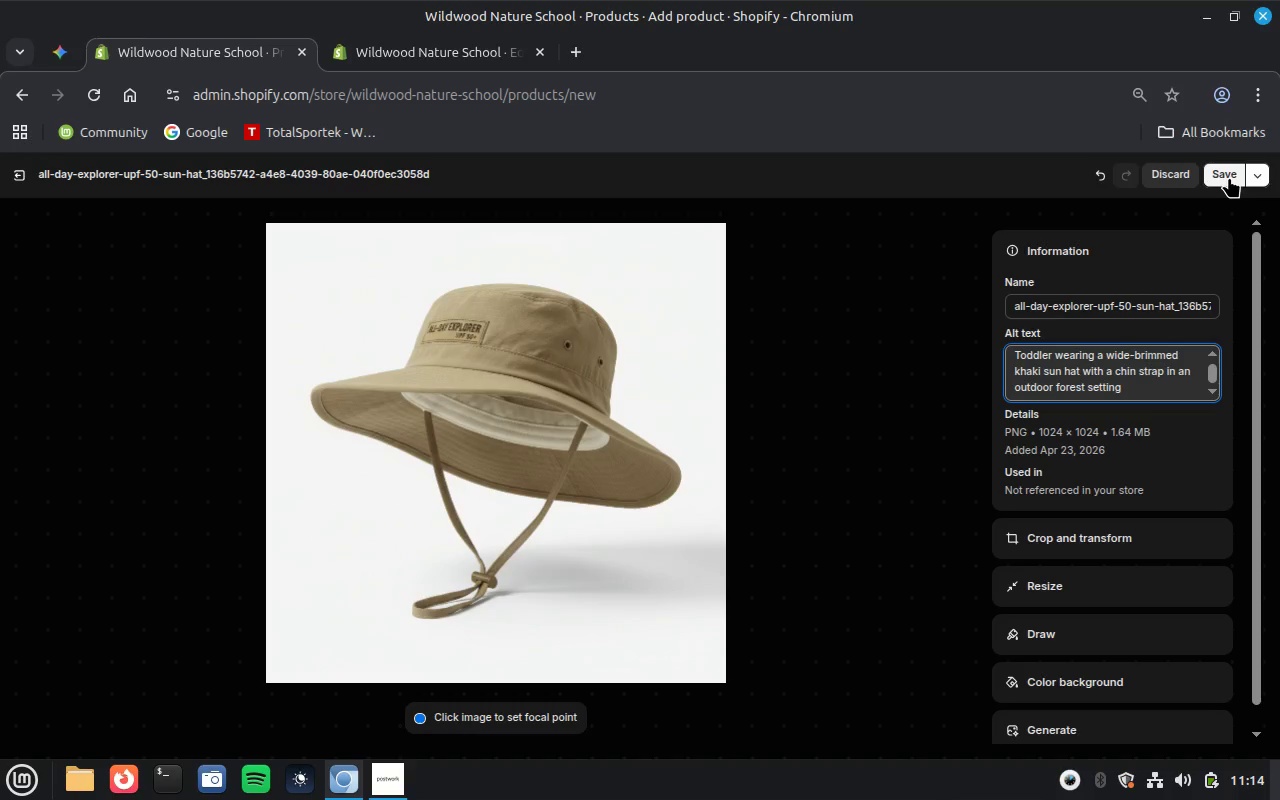 
left_click([1229, 177])
 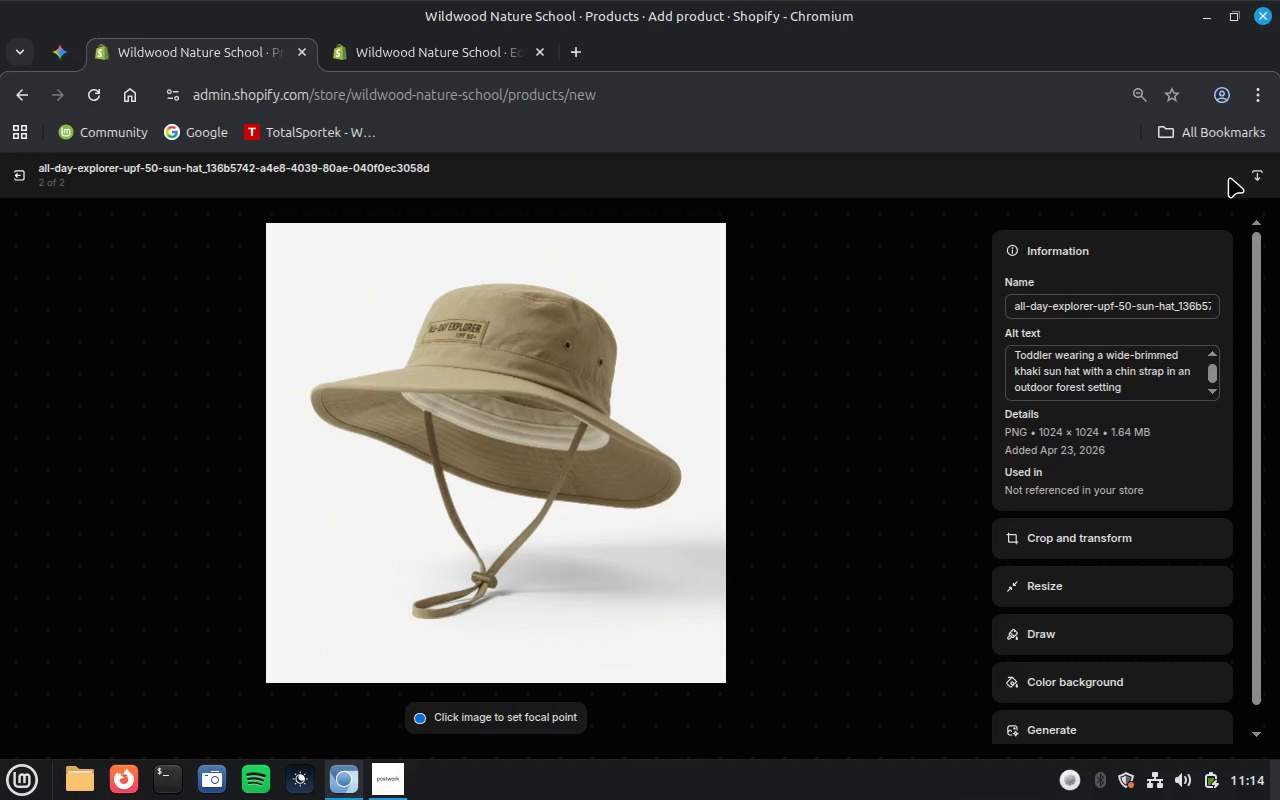 
wait(13.2)
 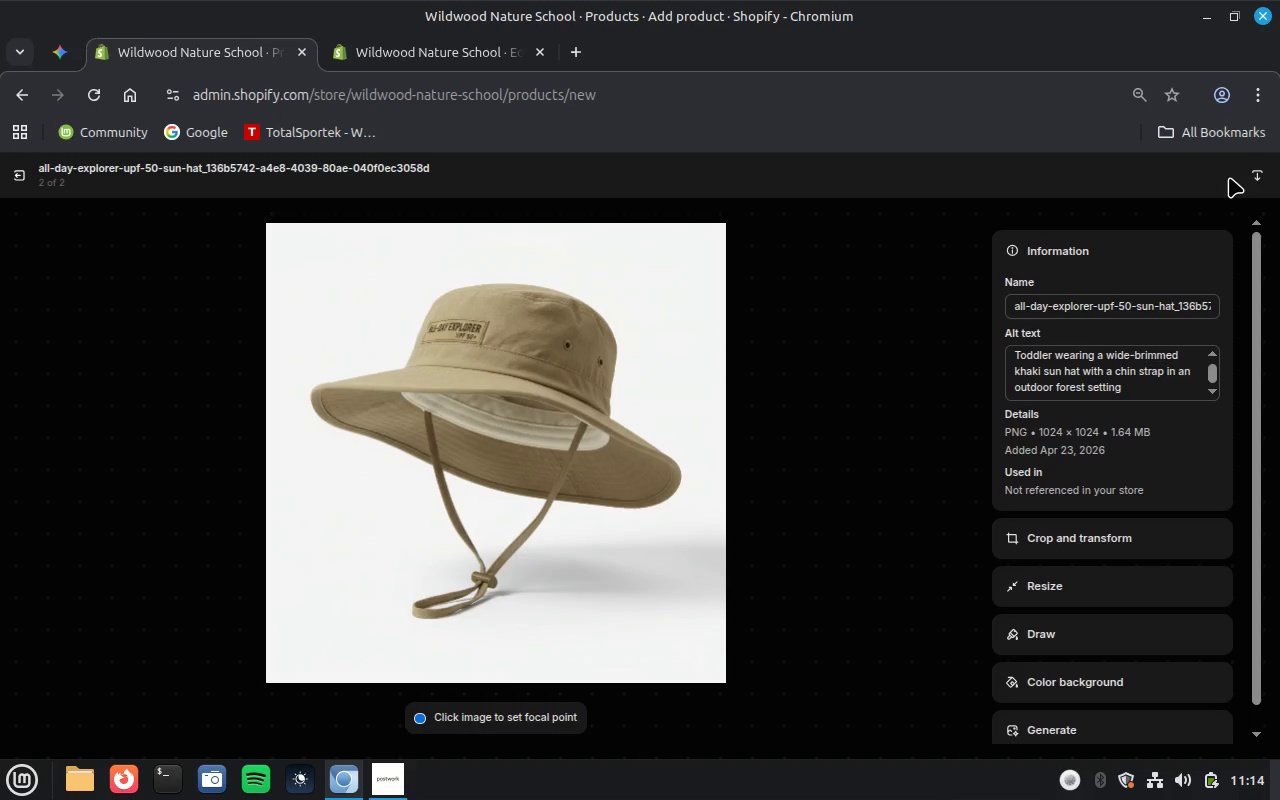 
left_click([19, 151])
 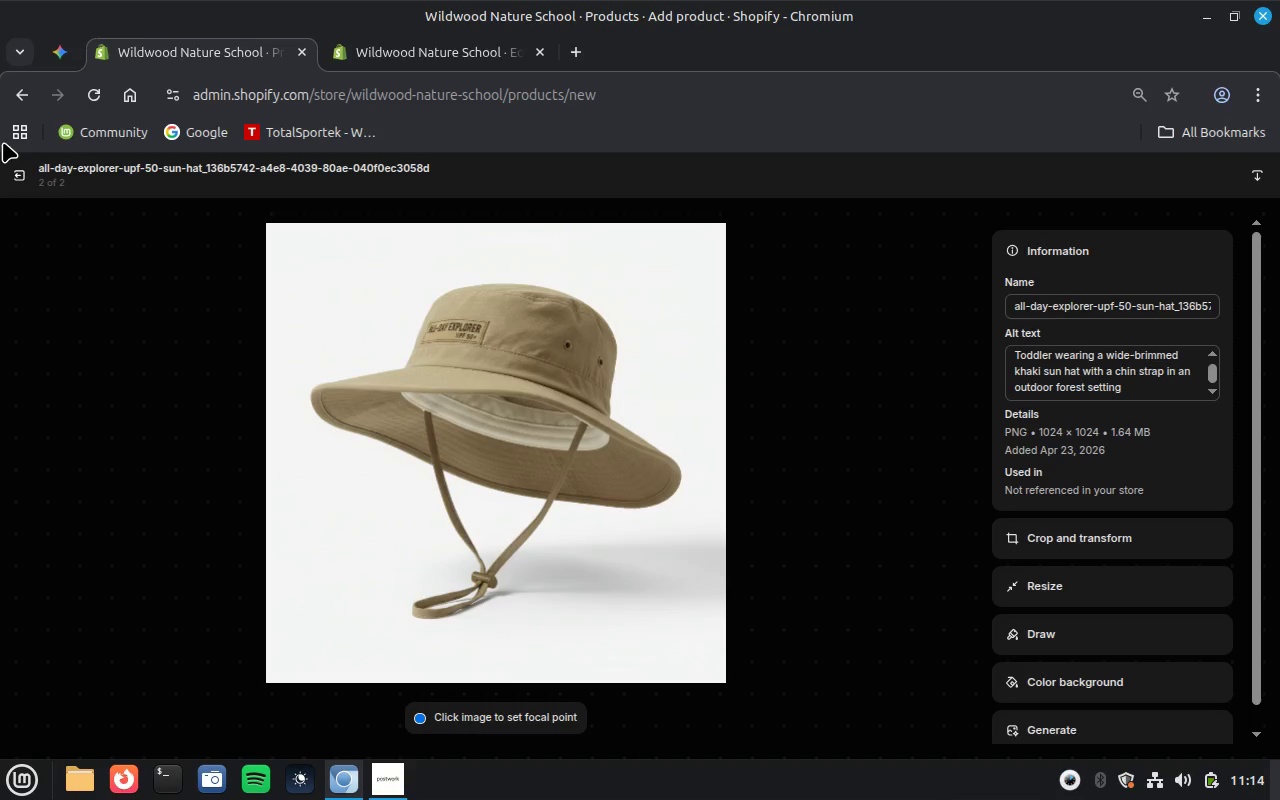 
left_click([2, 141])
 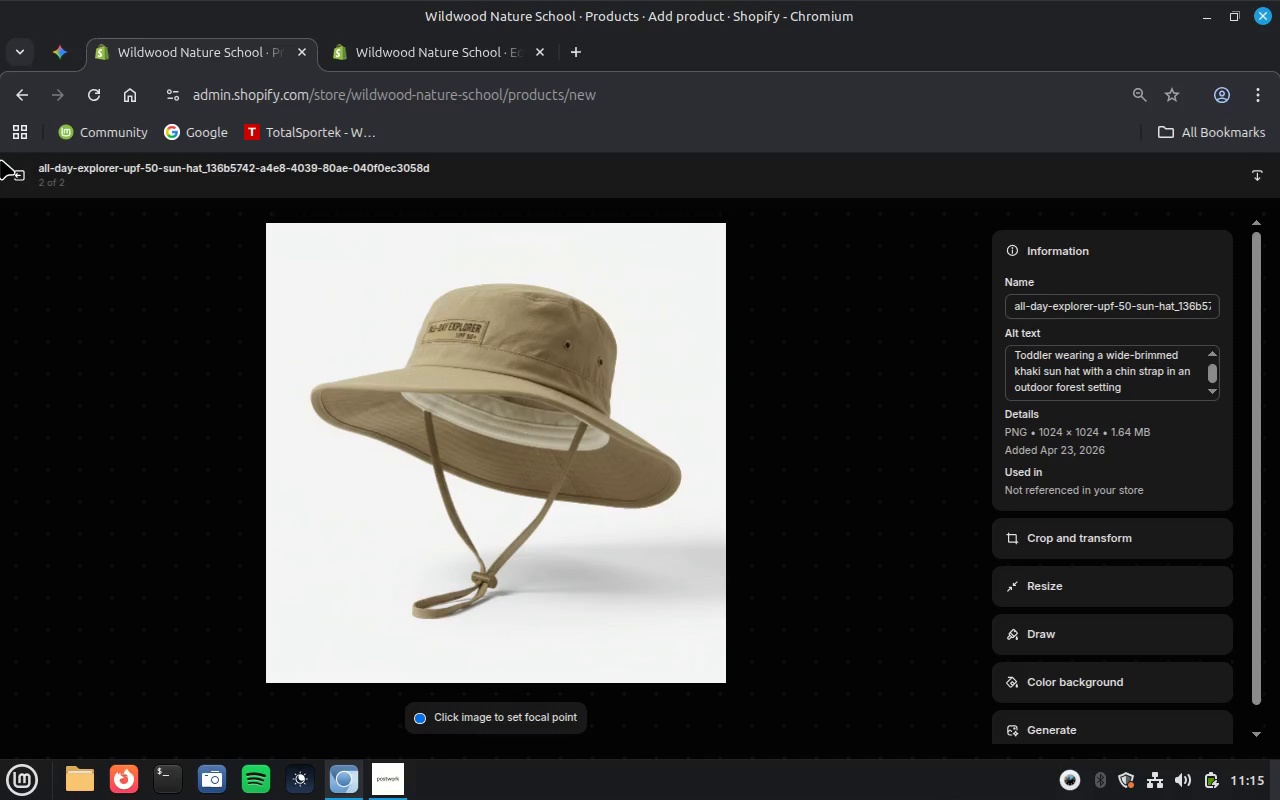 
left_click([0, 165])
 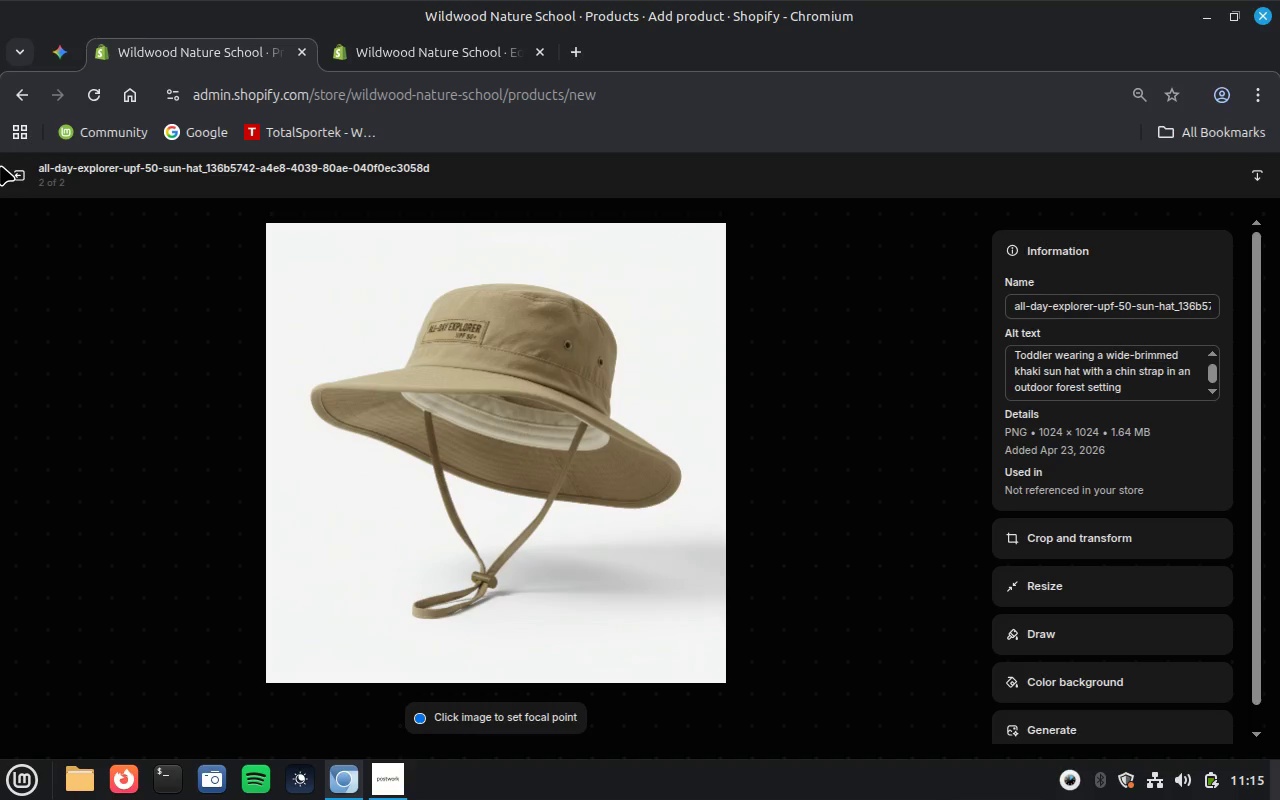 
left_click([25, 175])
 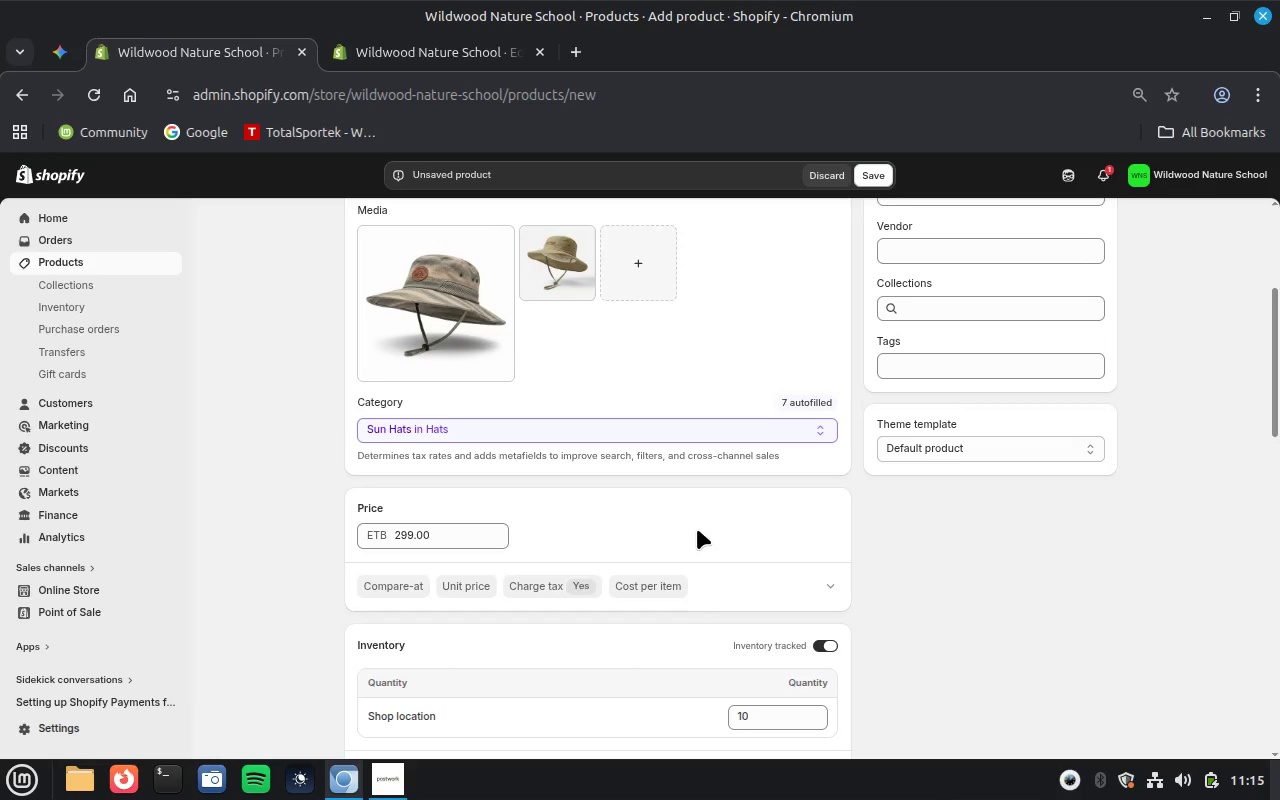 
scroll: coordinate [697, 529], scroll_direction: up, amount: 3.0
 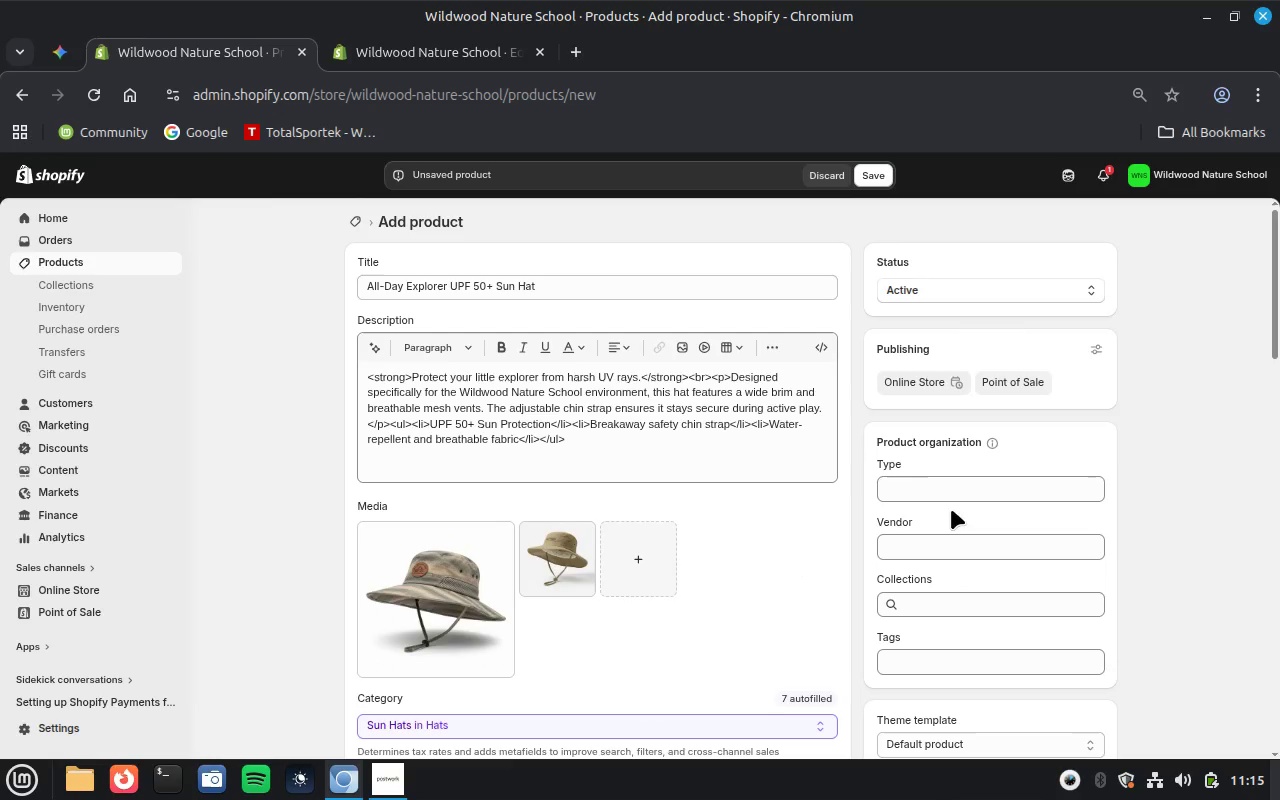 
left_click([946, 481])
 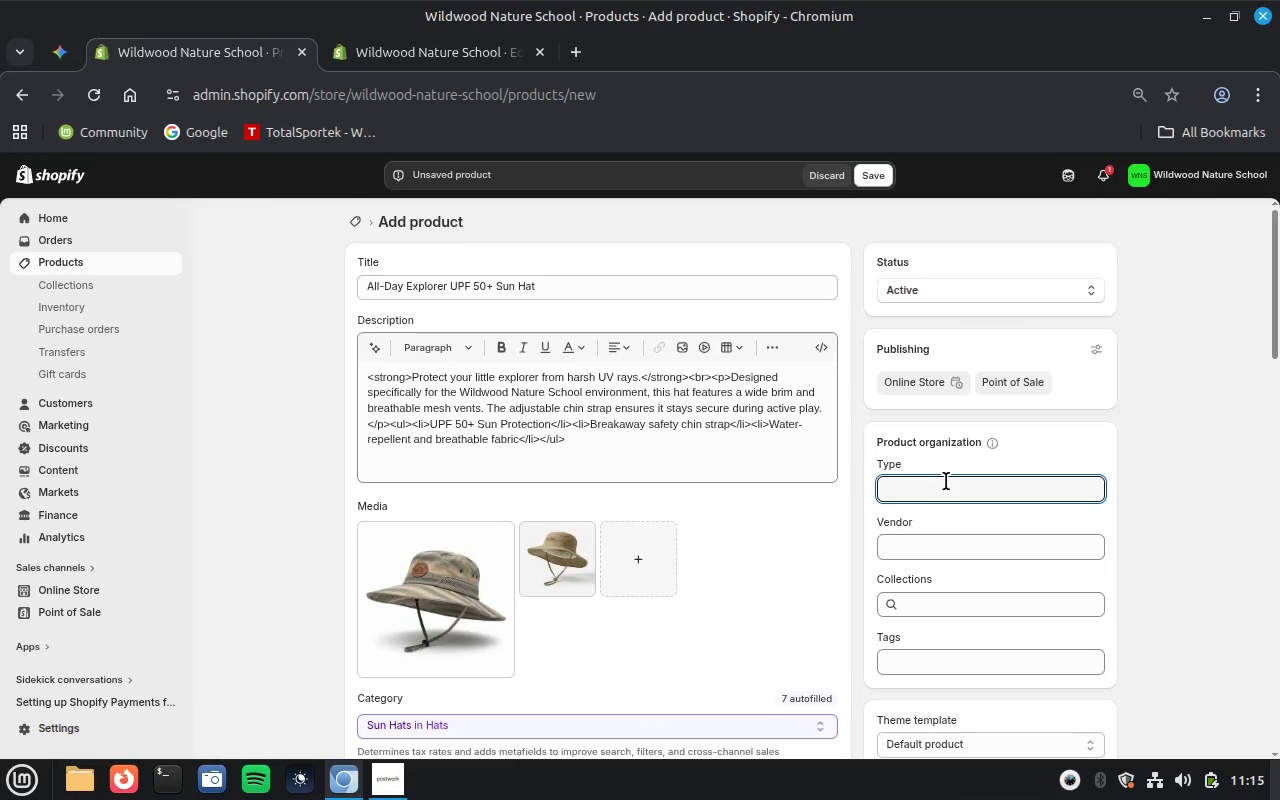 
type(Sun hA)
key(Backspace)
key(Backspace)
type(HA)
key(Backspace)
type(a)
 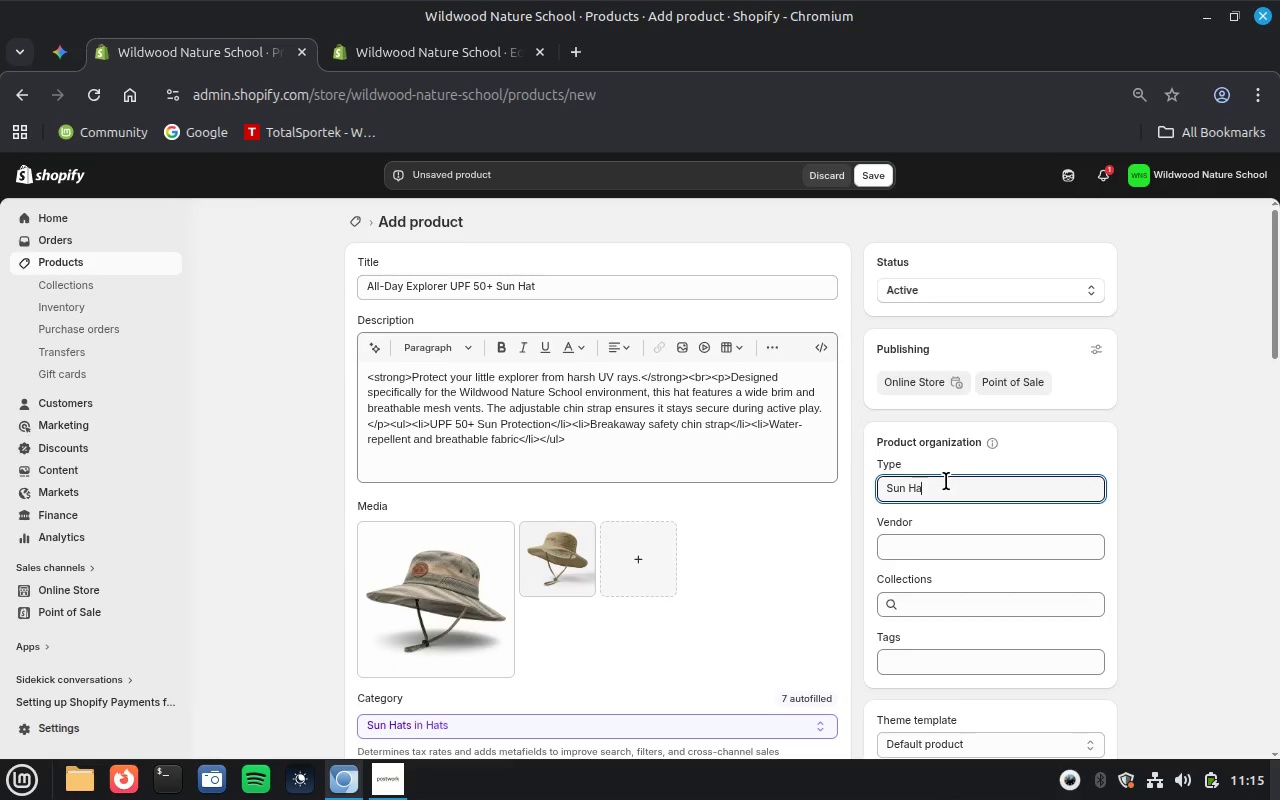 
key(T)
 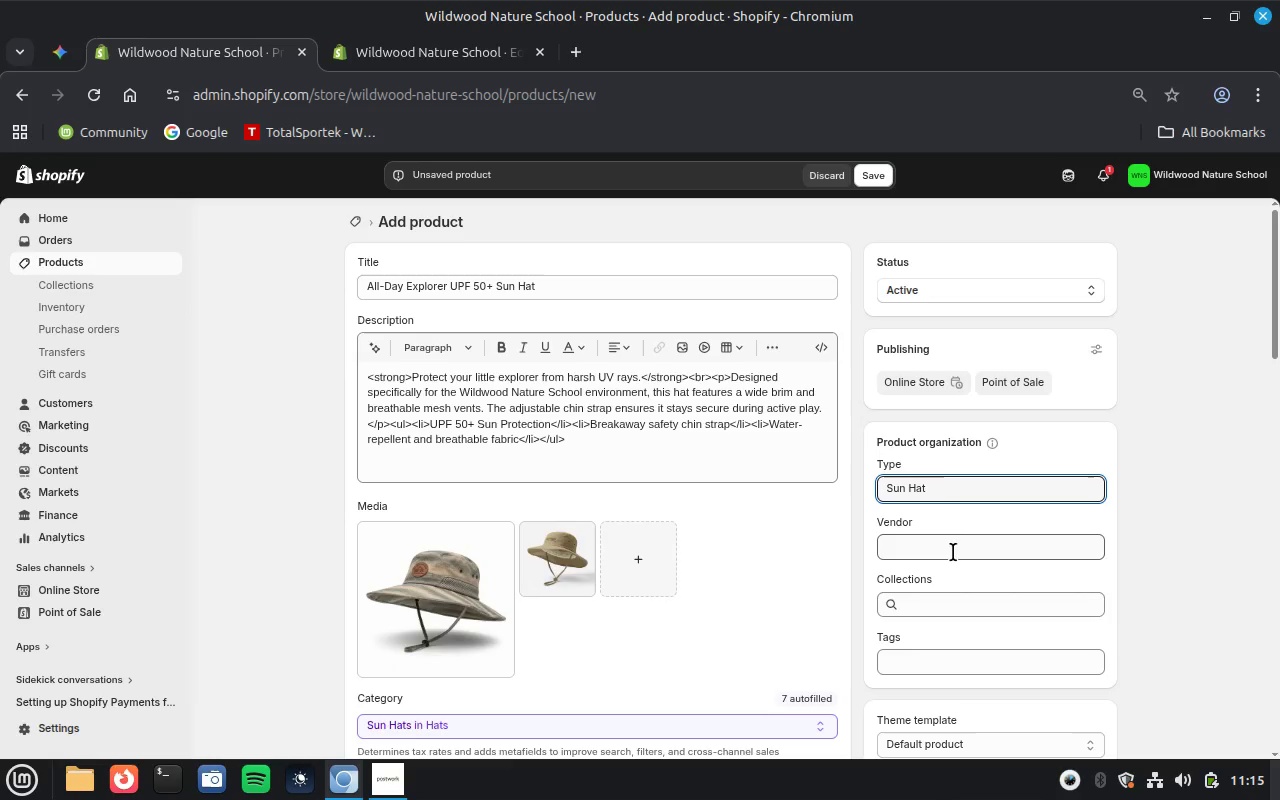 
left_click([962, 548])
 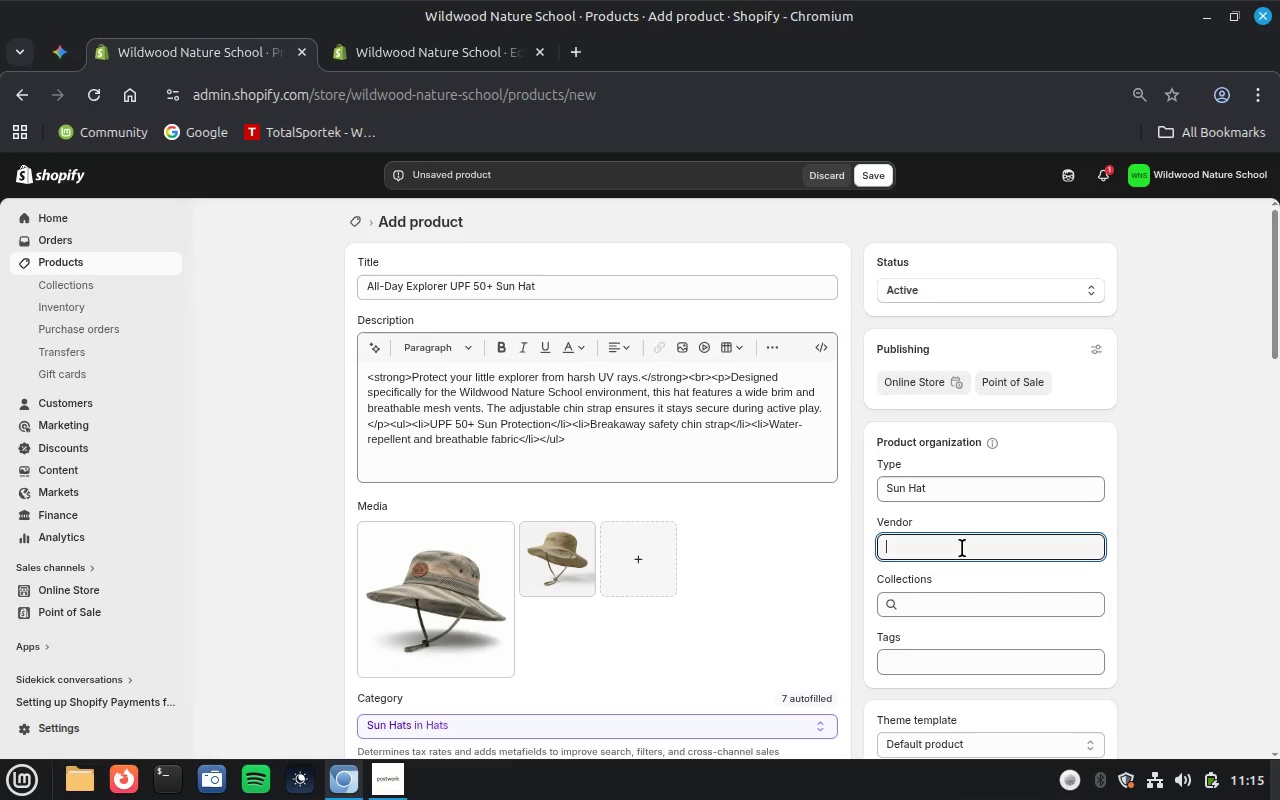 
wait(21.49)
 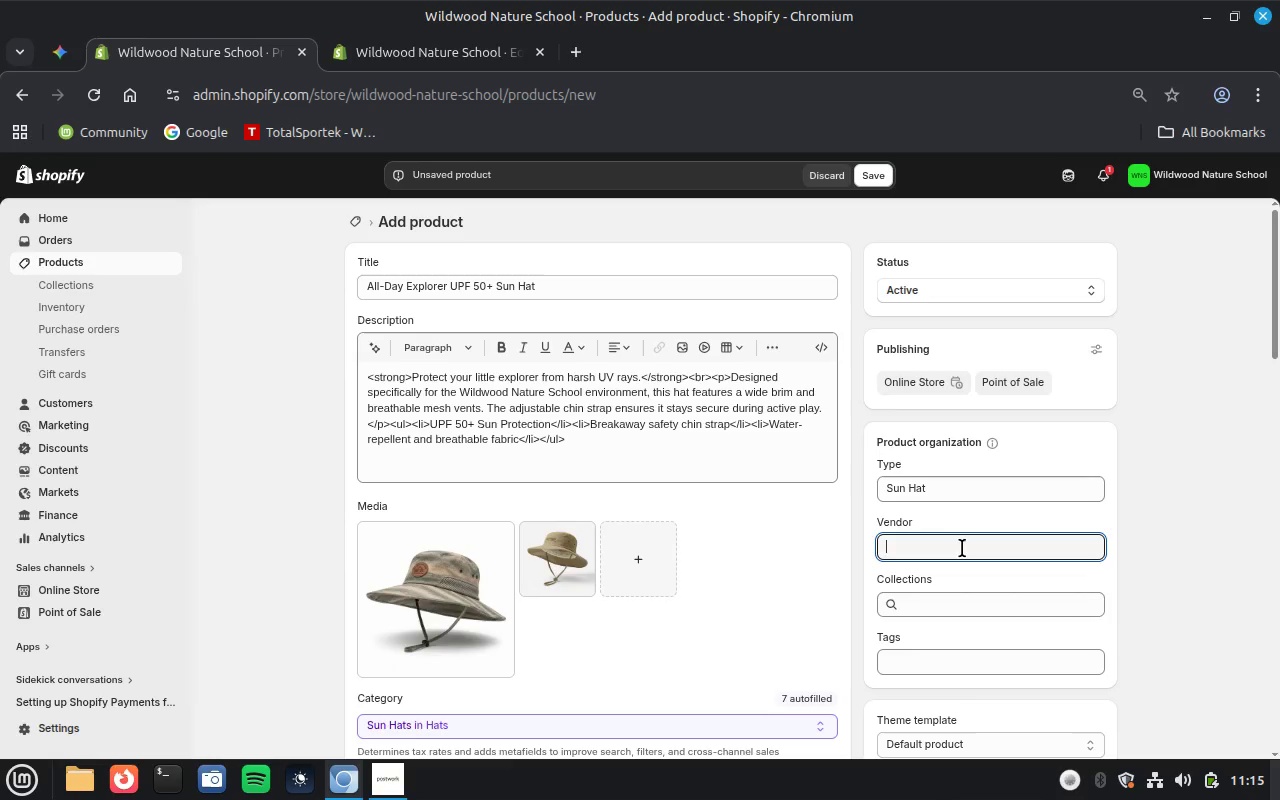 
left_click([962, 548])
 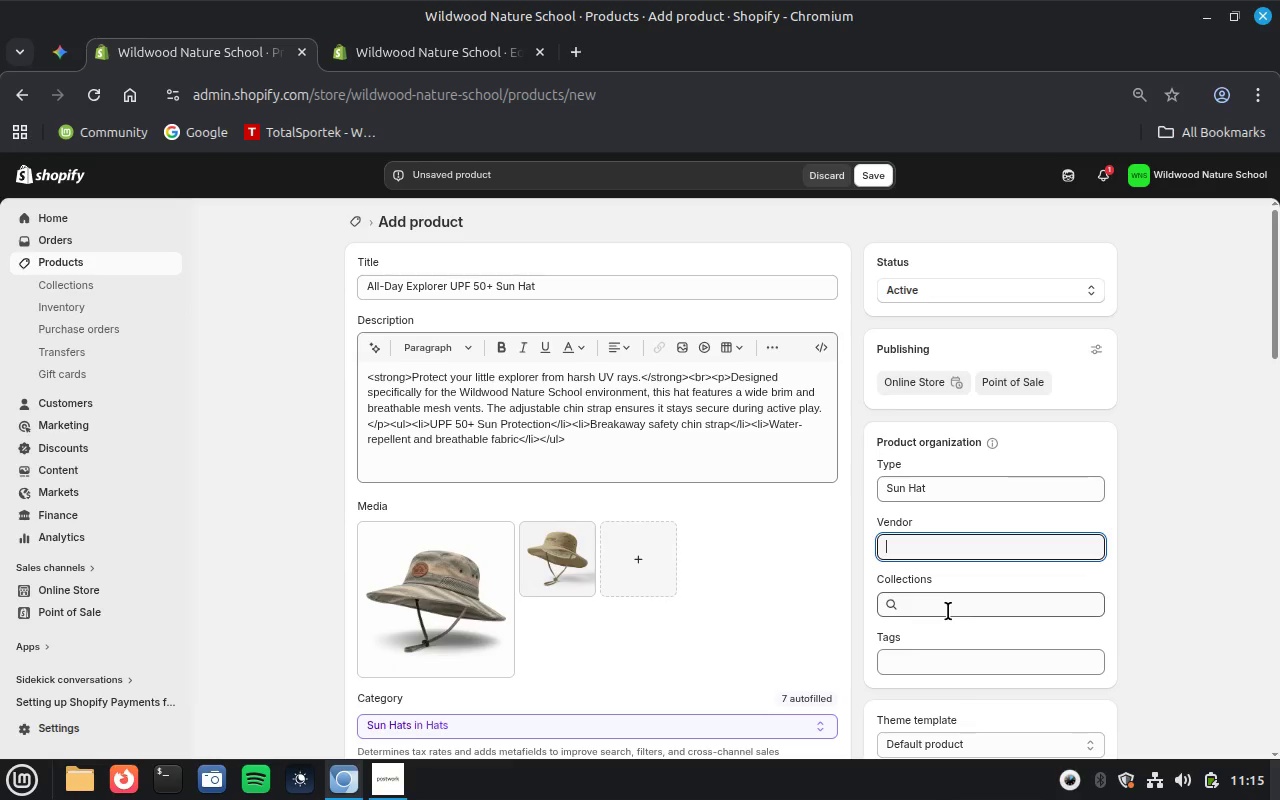 
left_click([948, 611])
 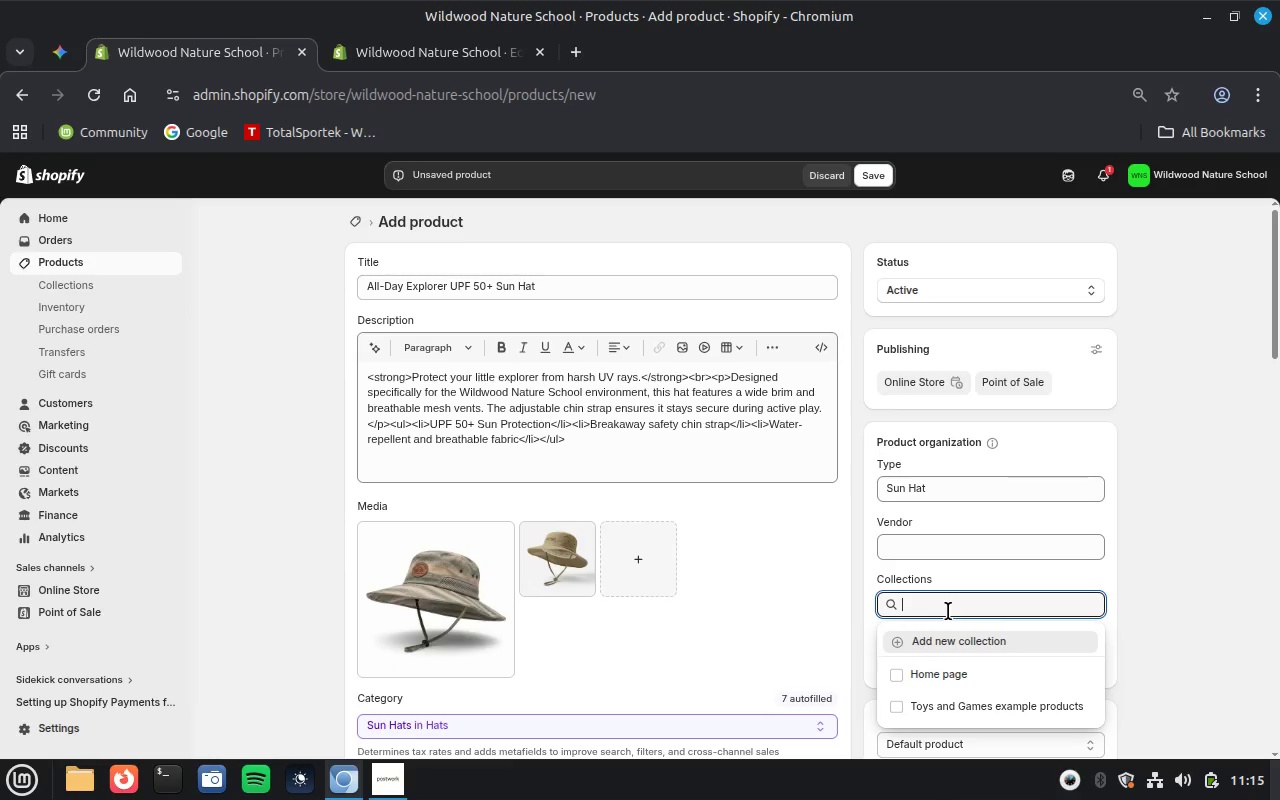 
wait(8.51)
 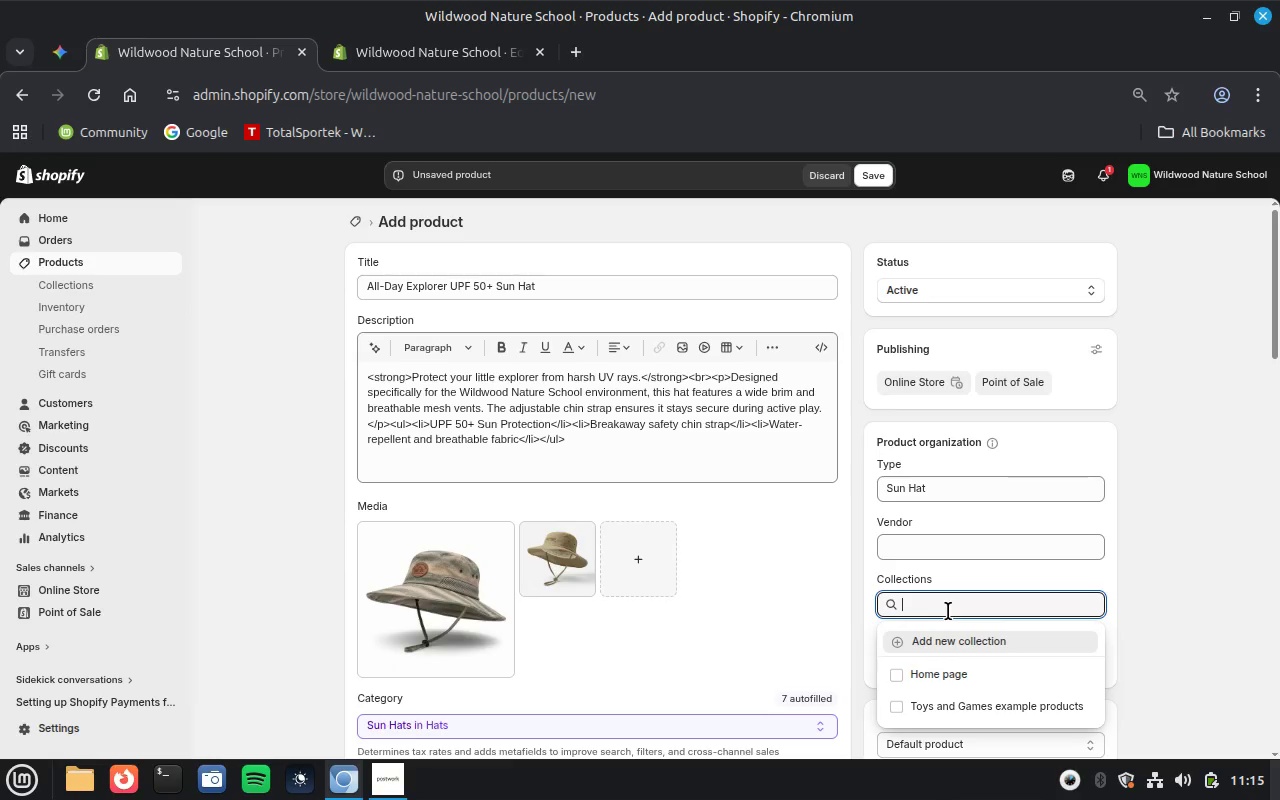 
left_click([906, 668])
 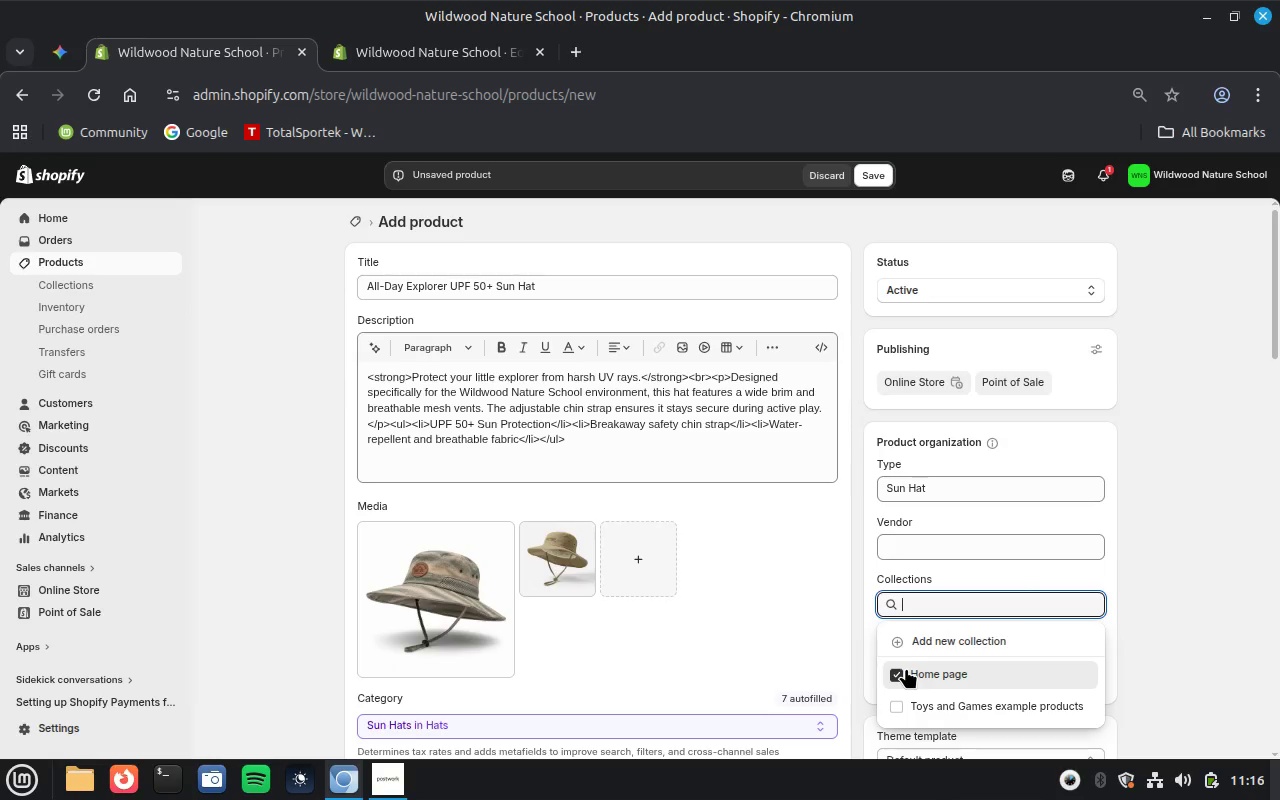 
wait(6.08)
 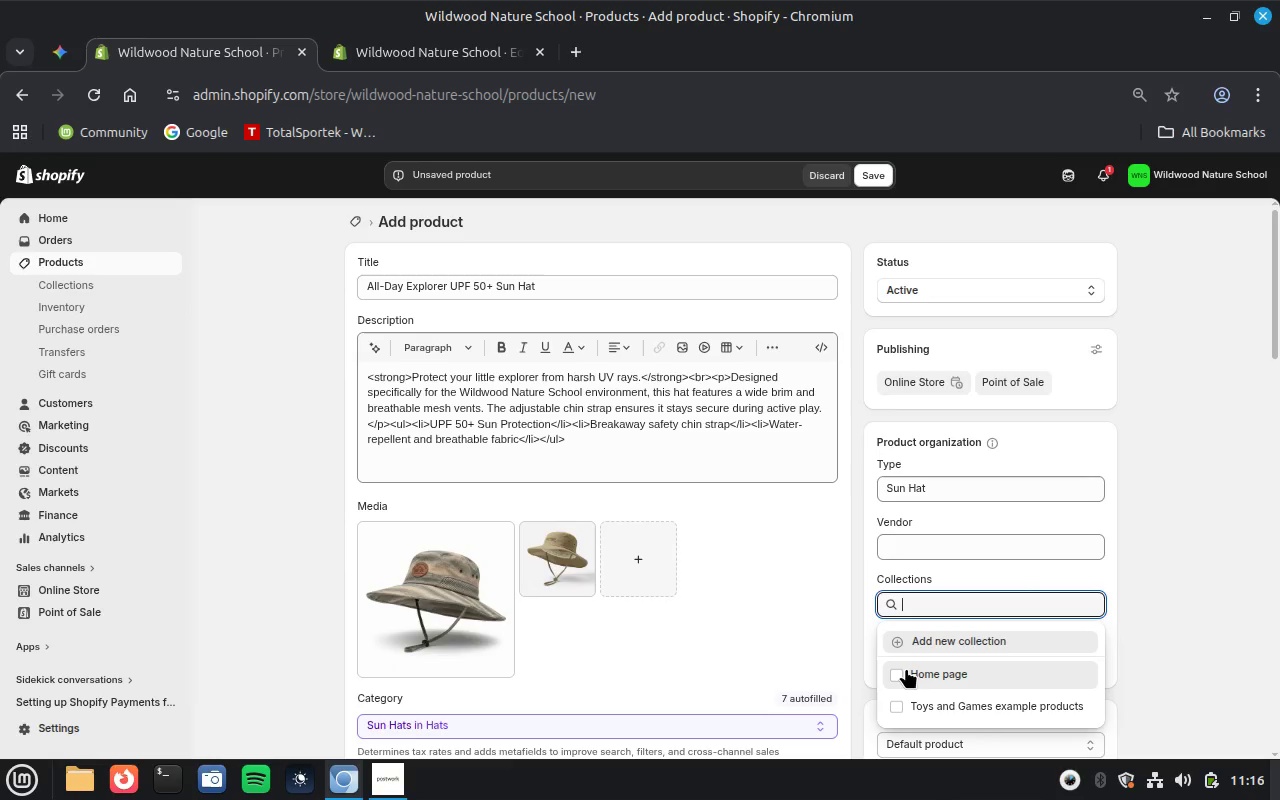 
left_click([1154, 611])
 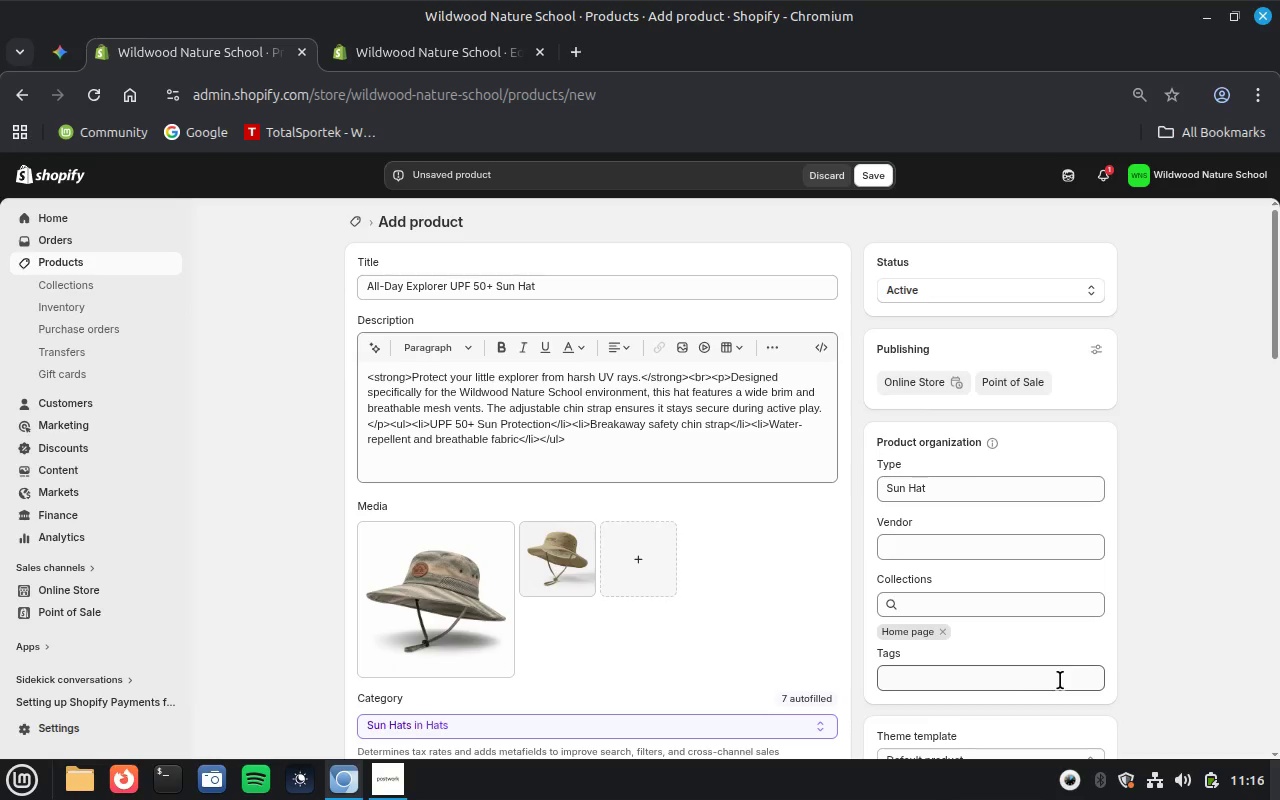 
left_click([1026, 682])
 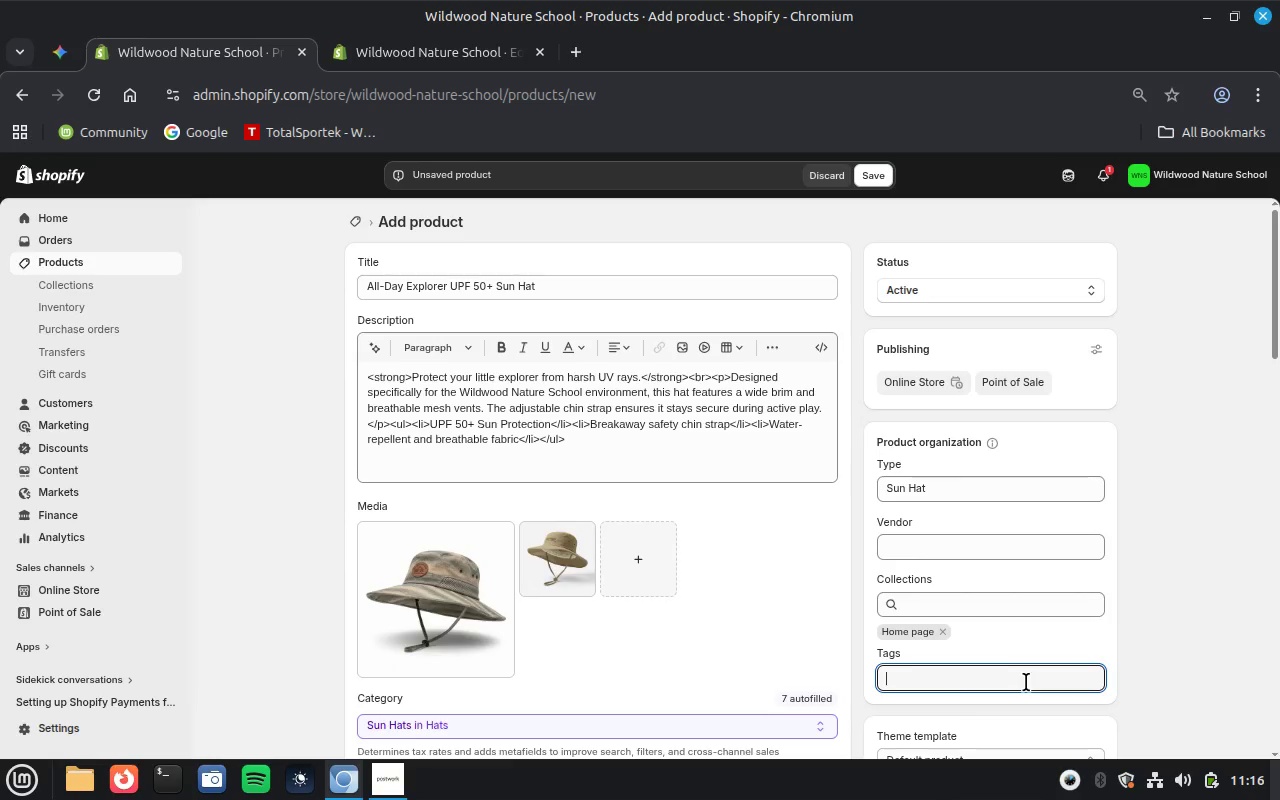 
type(Sun Hat)
 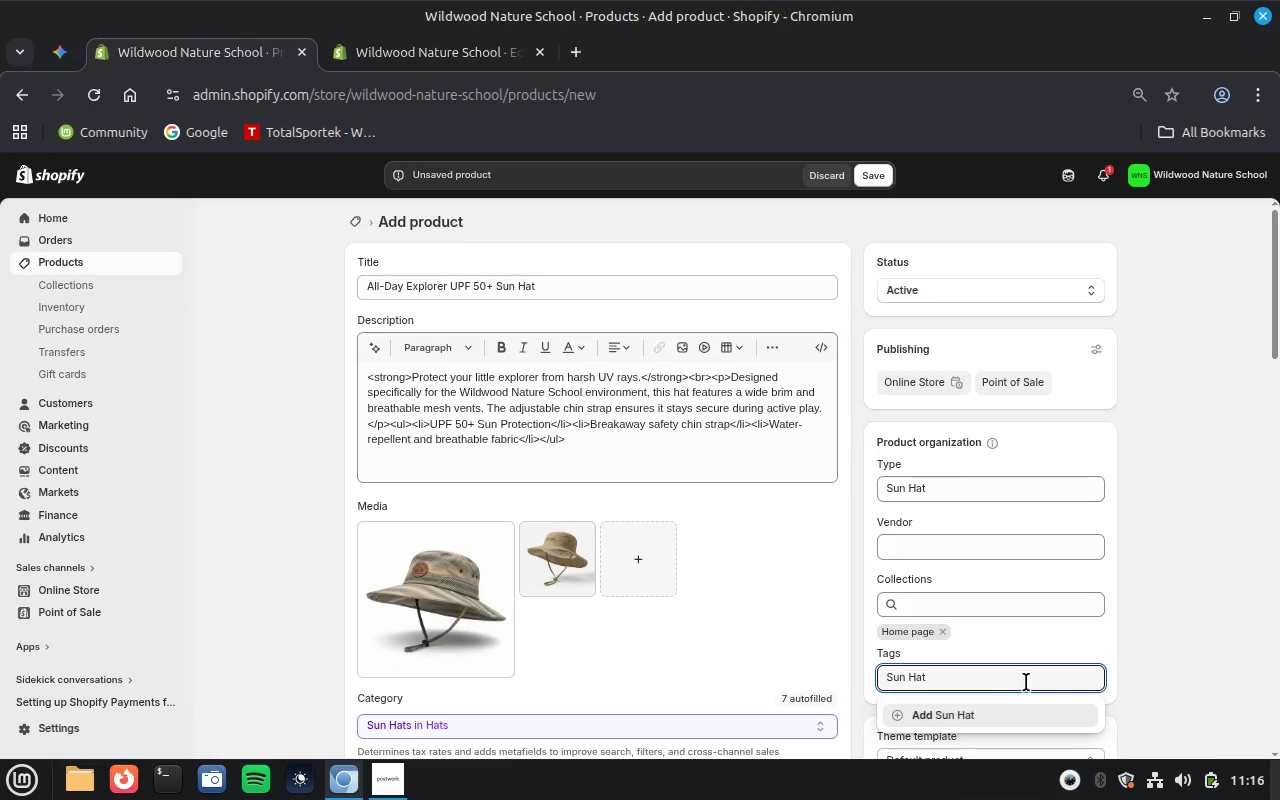 
key(Enter)
 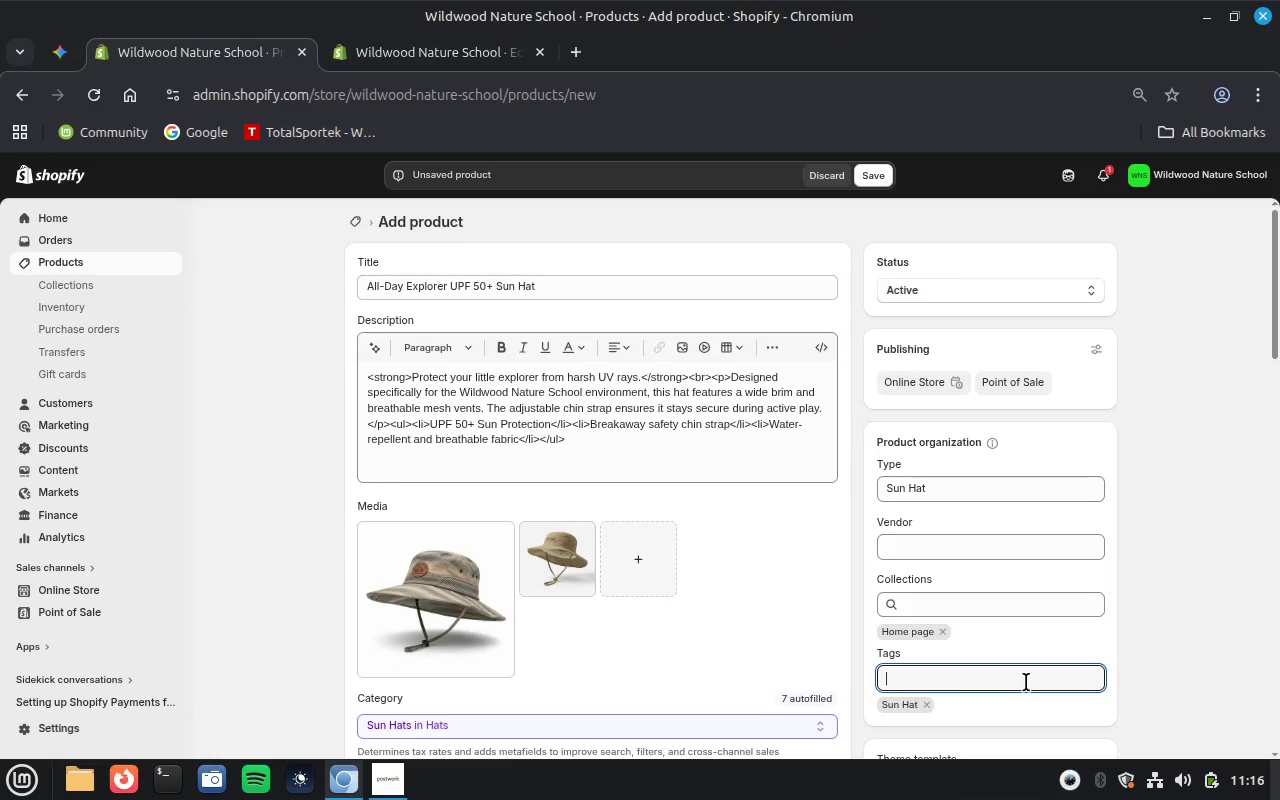 
type(Explorer)
 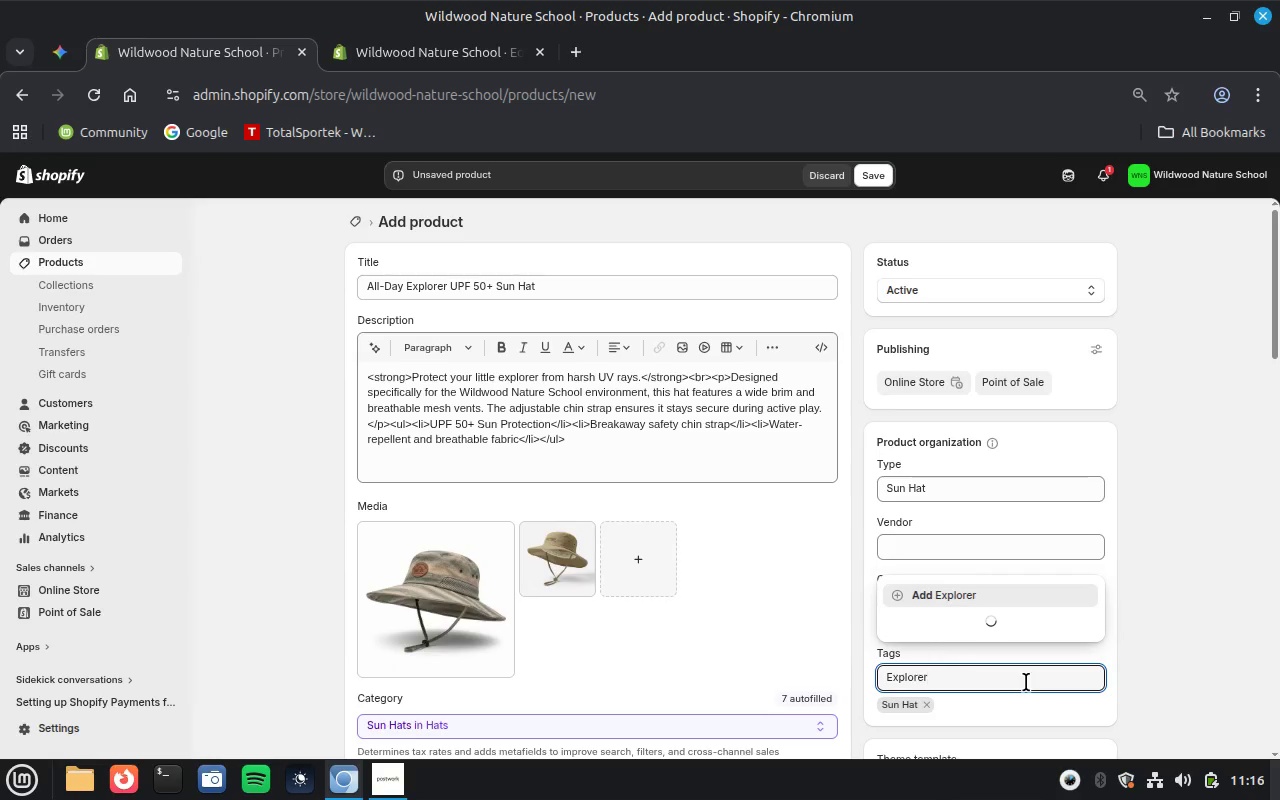 
key(Enter)
 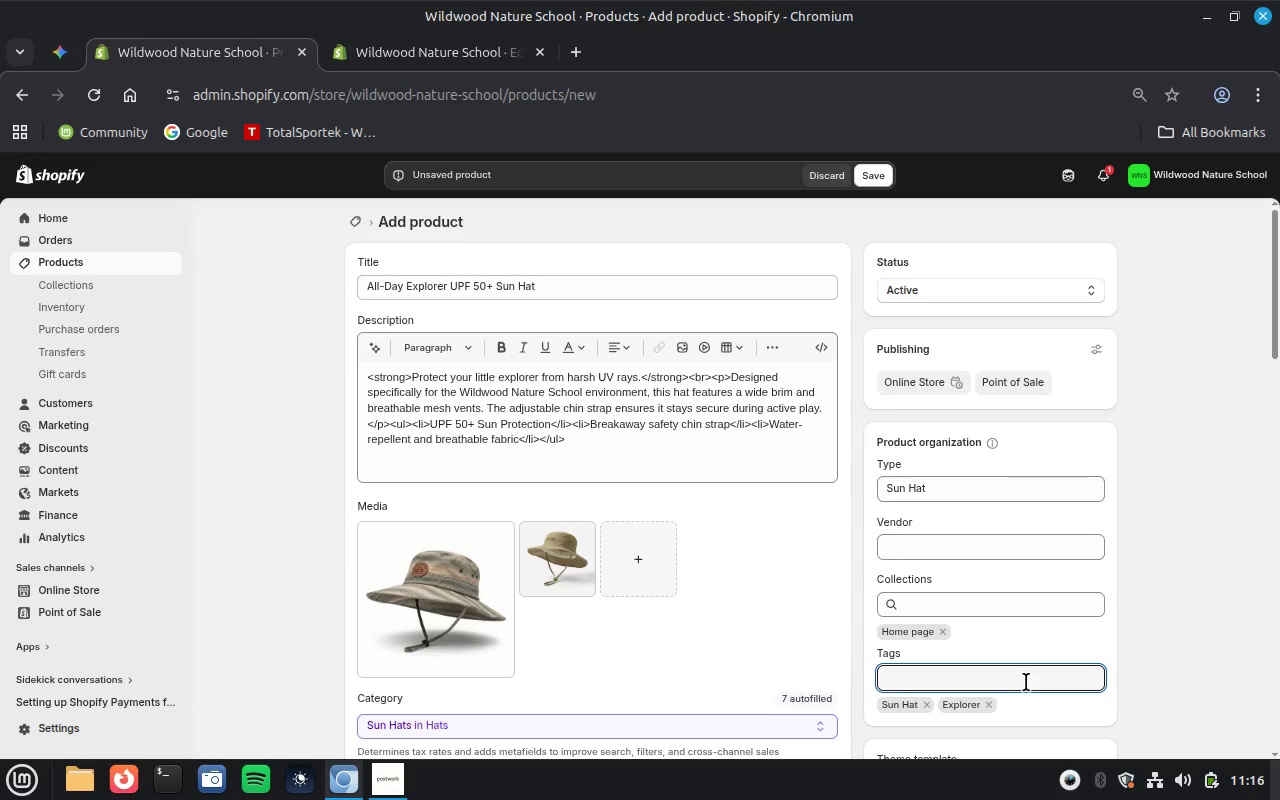 
wait(9.5)
 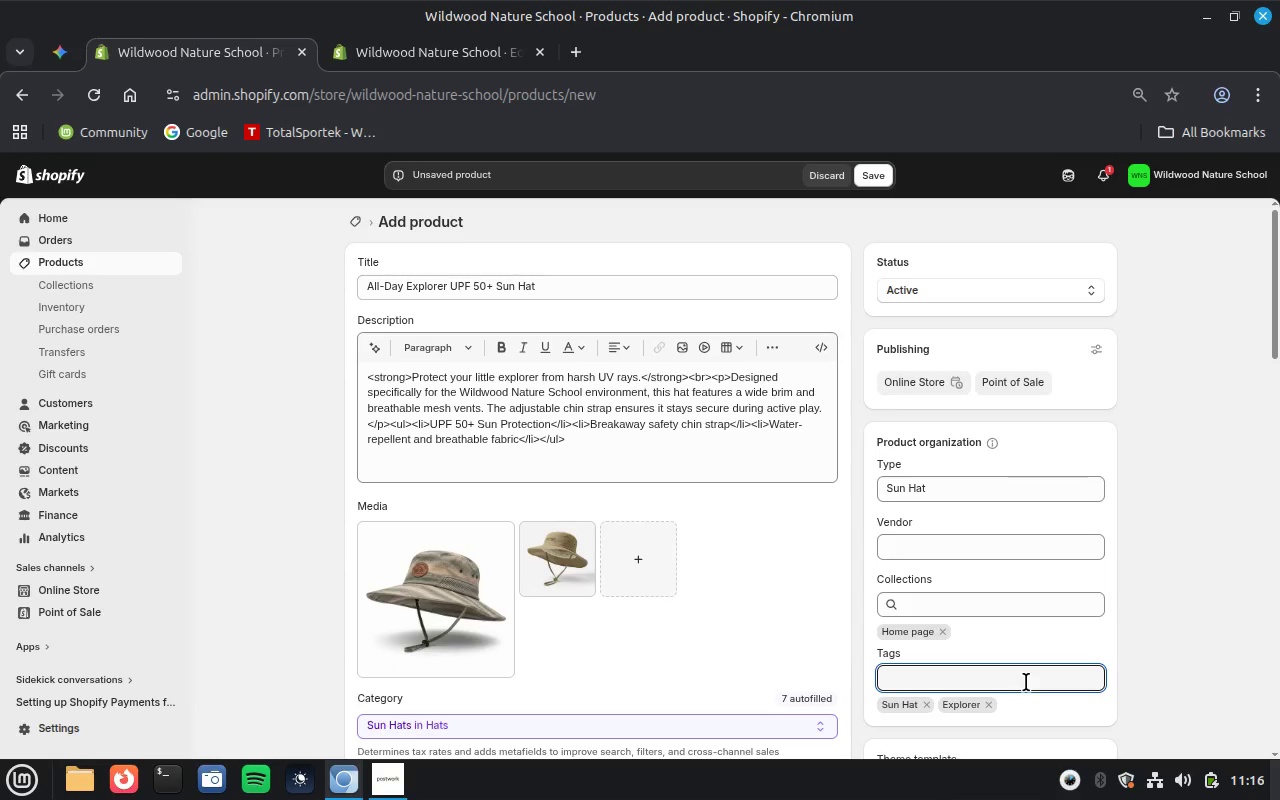 
scroll: coordinate [1162, 656], scroll_direction: down, amount: 2.0
 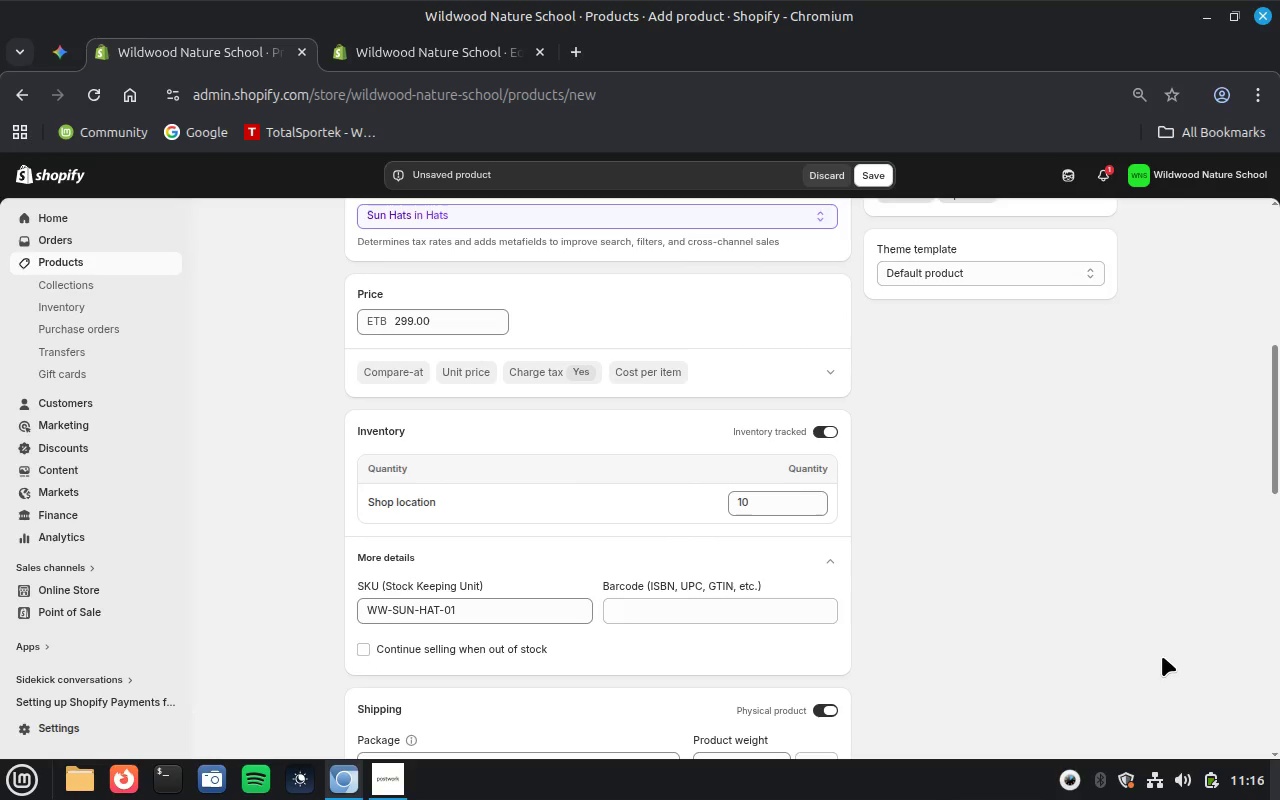 
wait(7.47)
 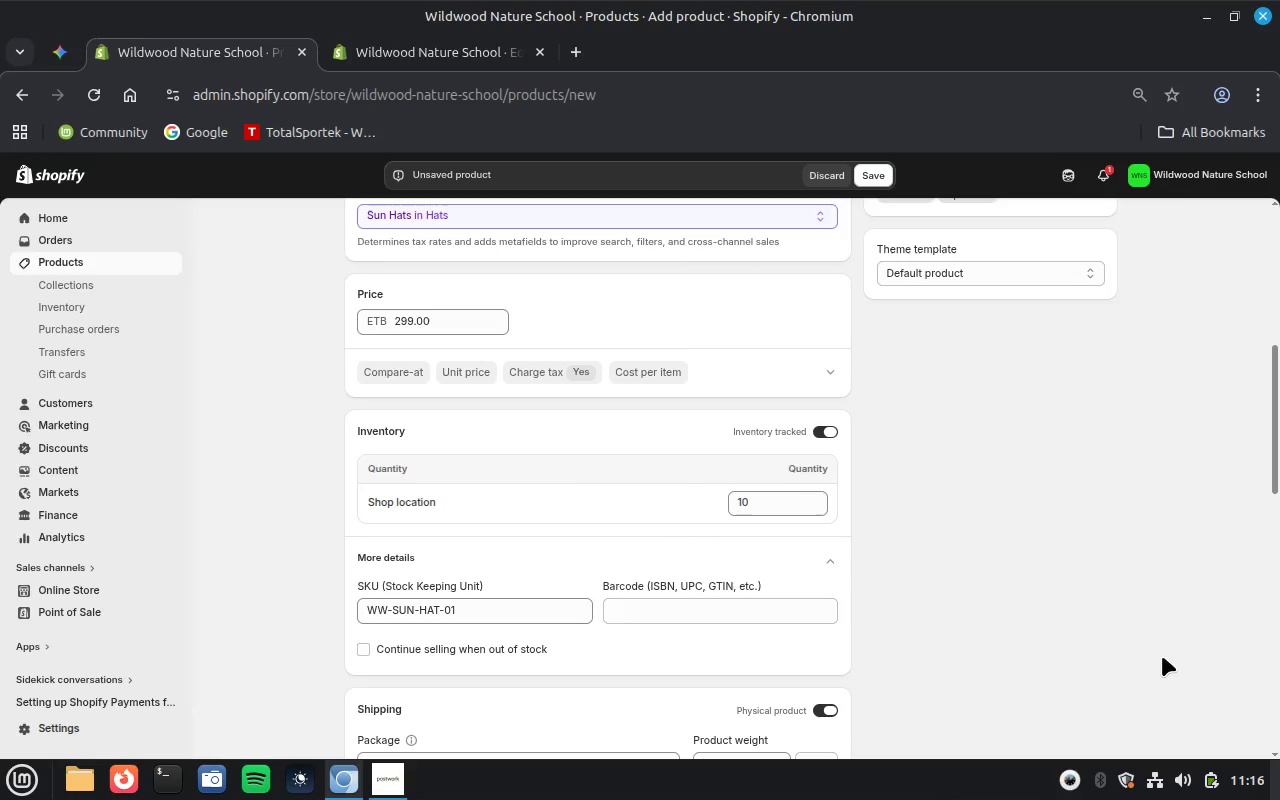 
scroll: coordinate [1162, 656], scroll_direction: down, amount: 2.0
 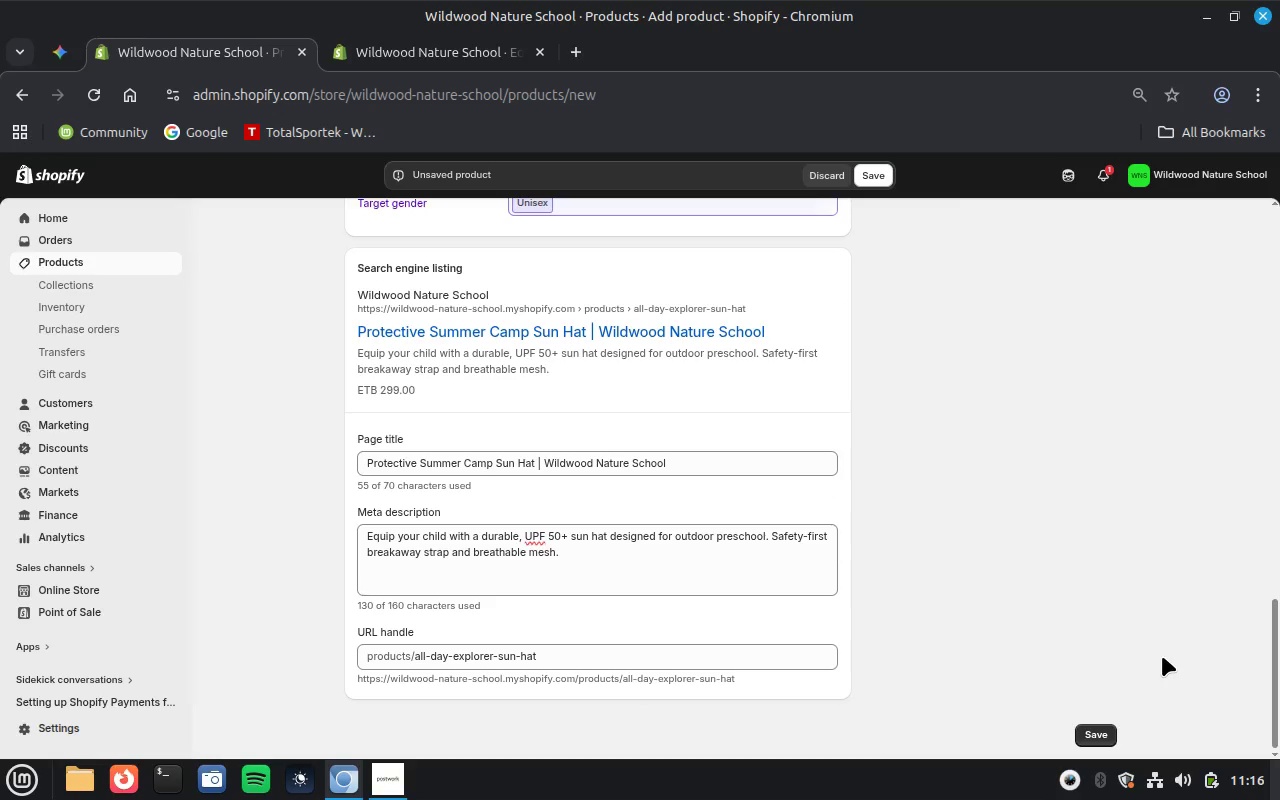 
scroll: coordinate [1162, 656], scroll_direction: up, amount: 11.0
 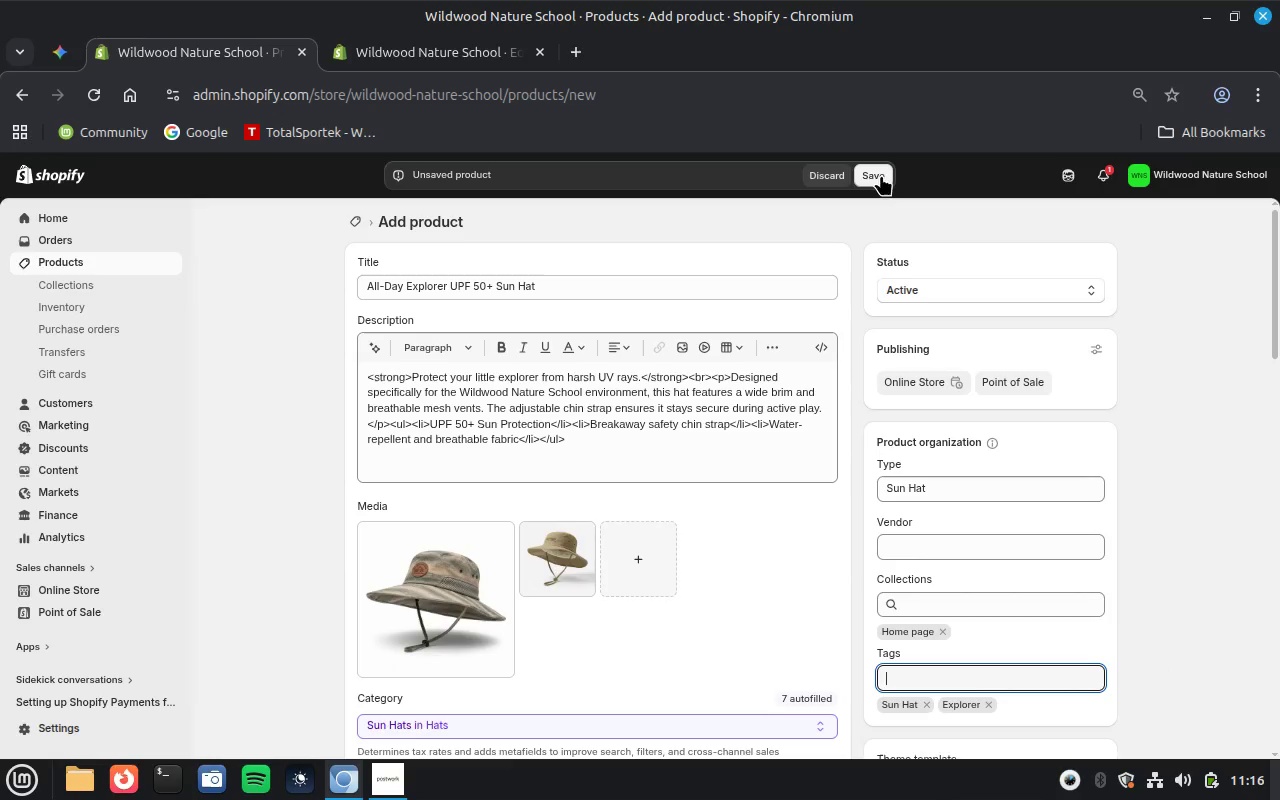 
left_click([878, 179])
 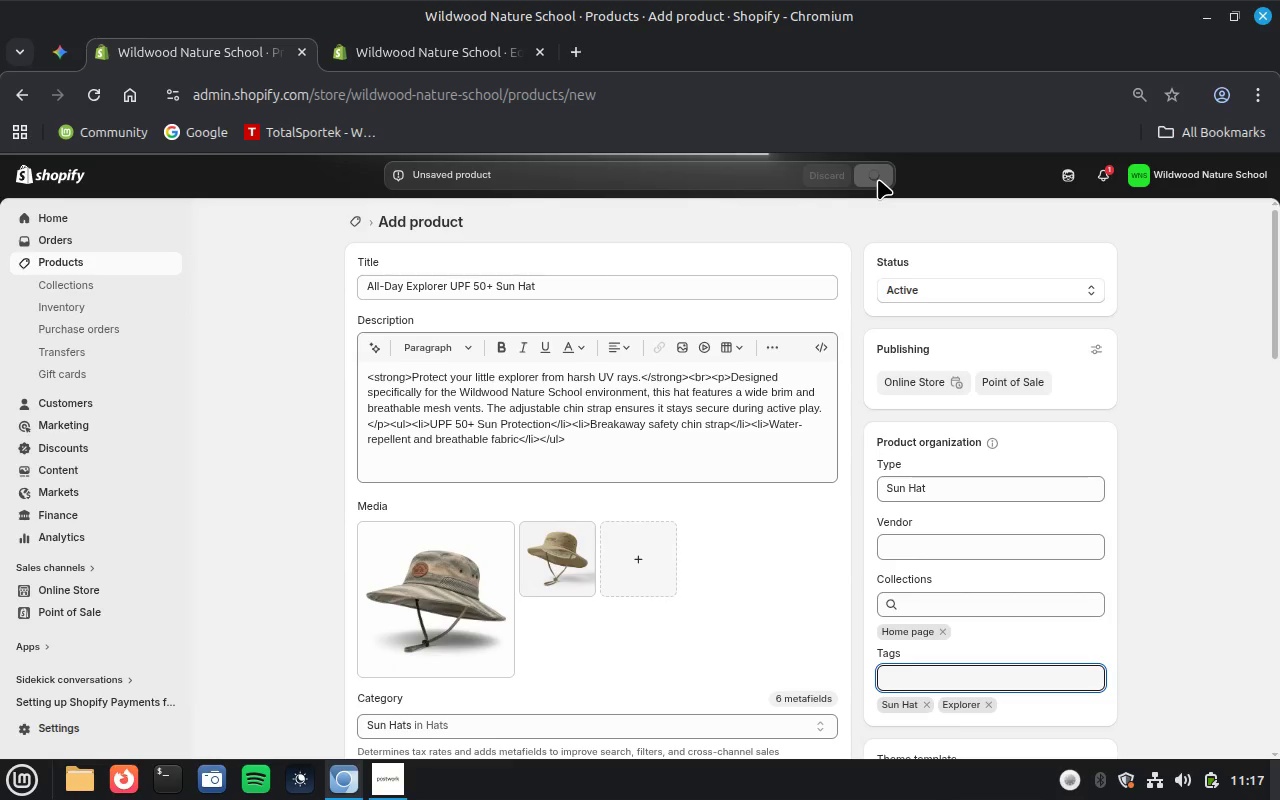 
wait(23.57)
 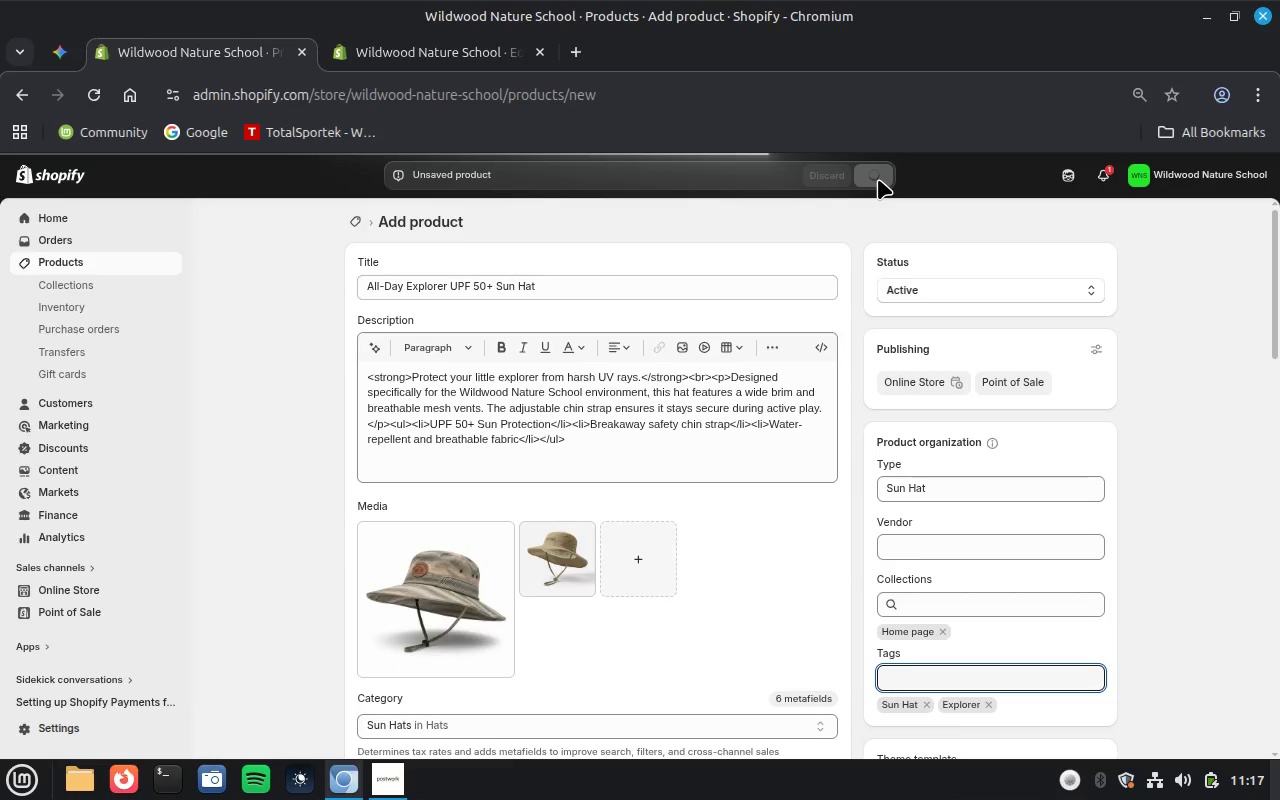 
left_click([383, 770])